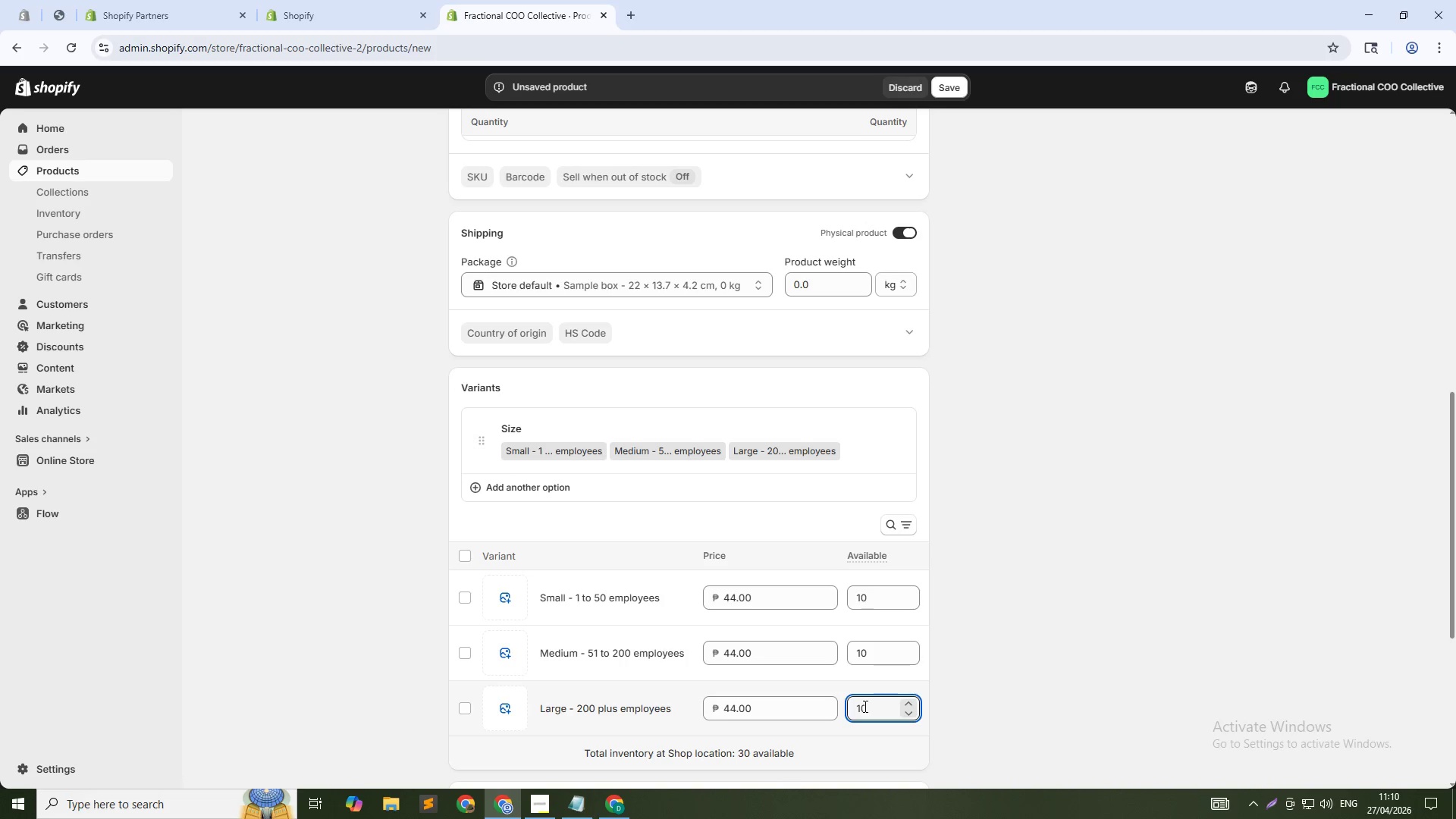 
double_click([777, 654])
 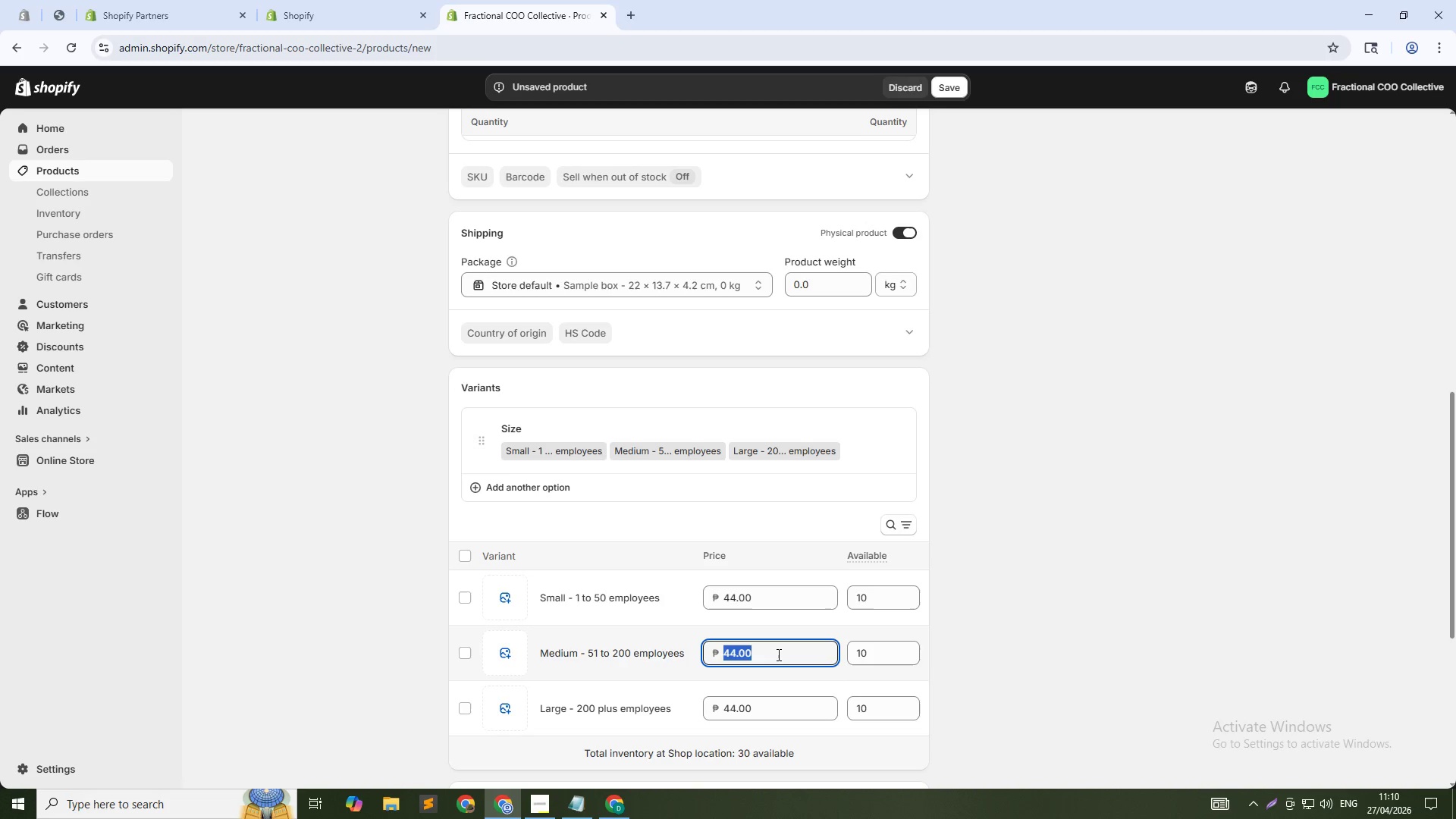 
triple_click([777, 654])
 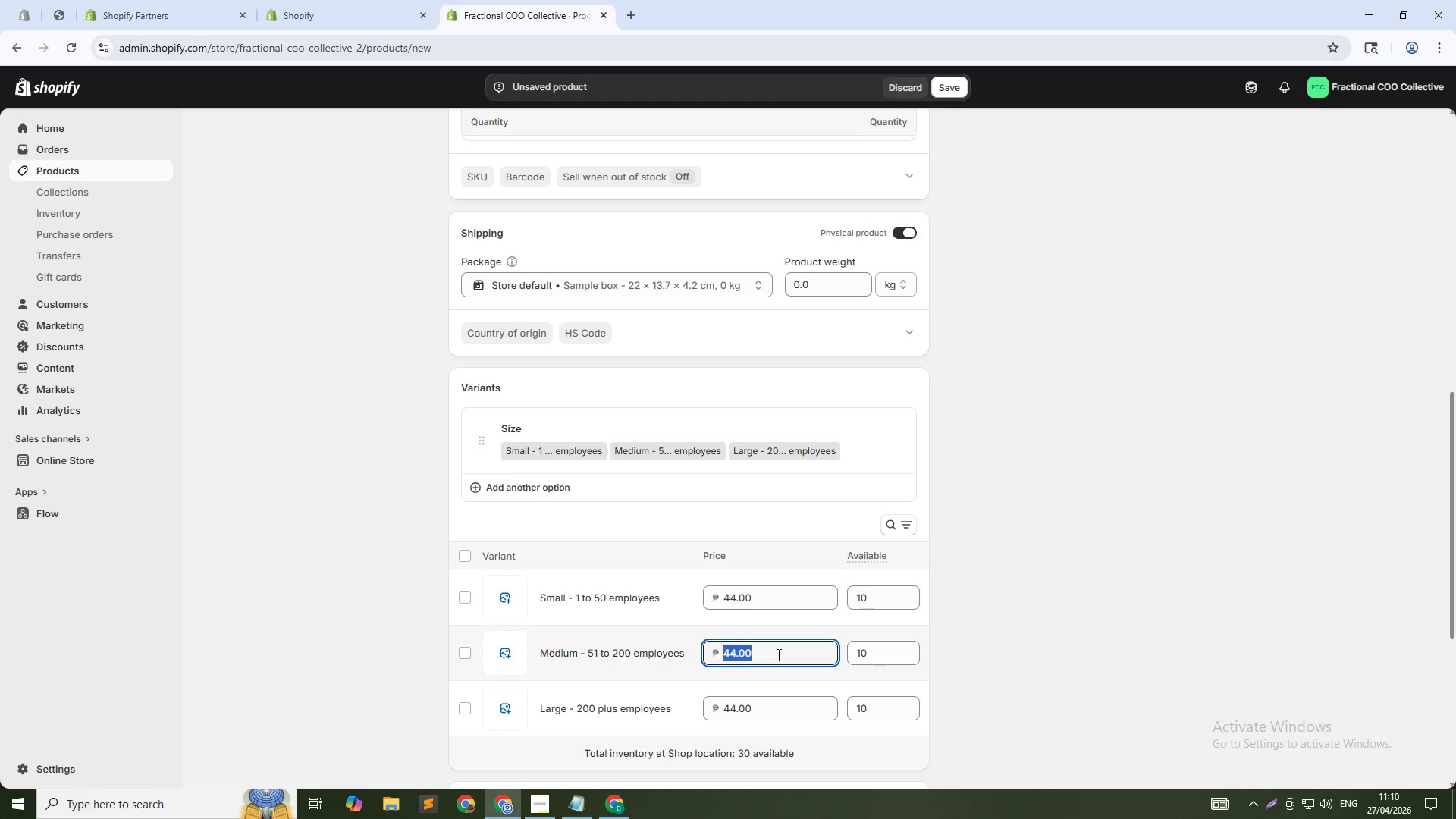 
key(Numpad5)
 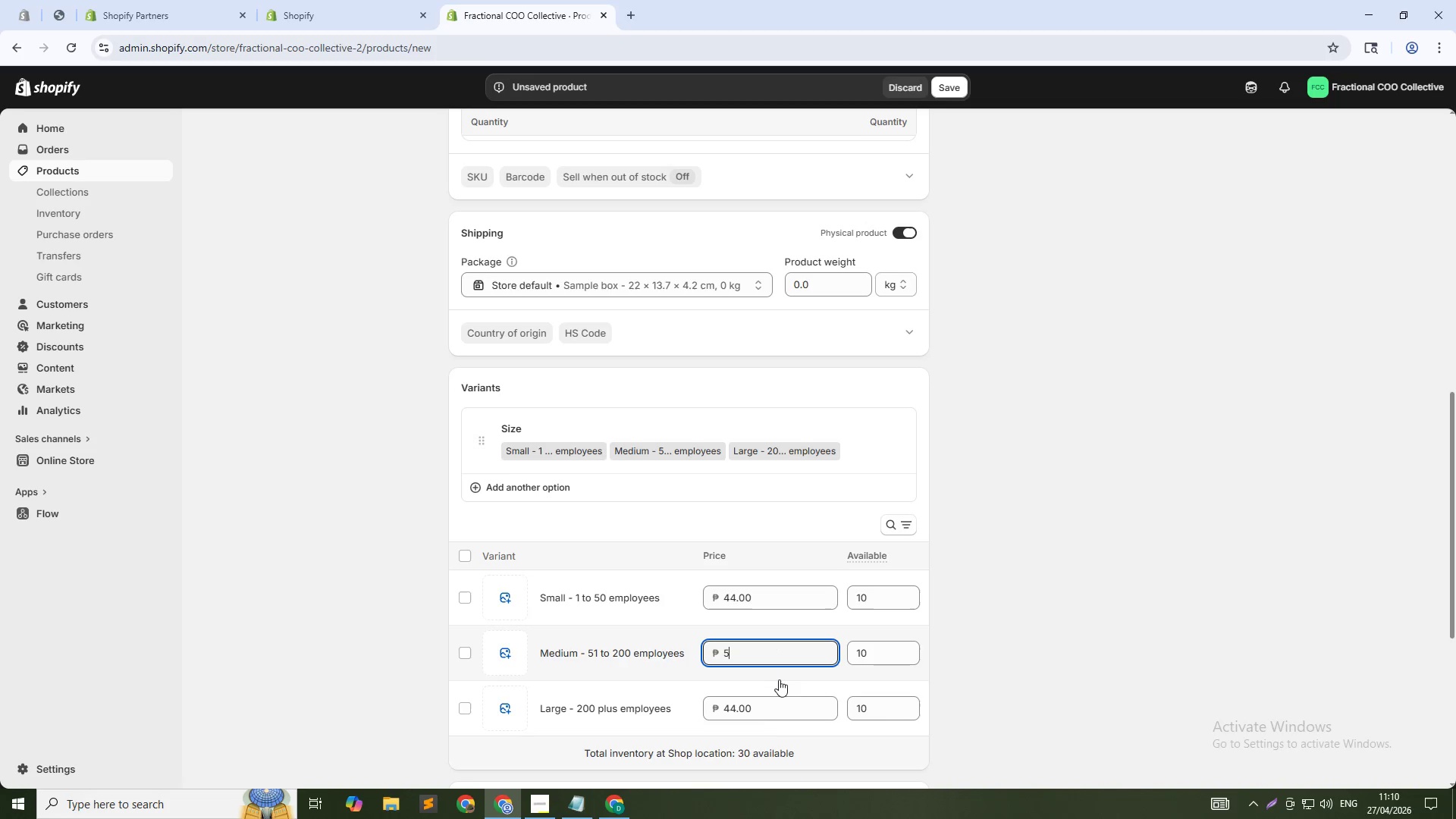 
key(Numpad4)
 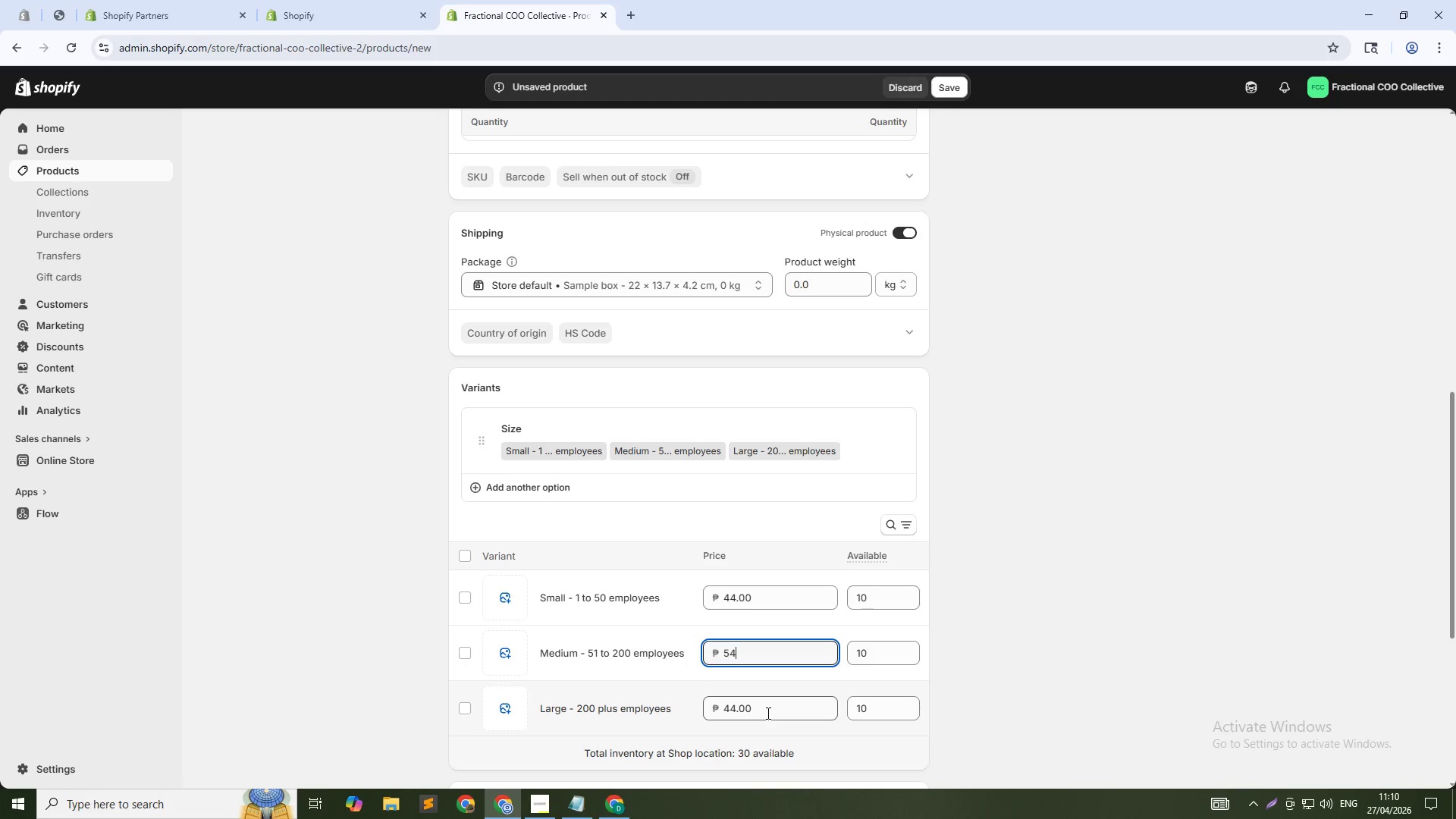 
double_click([767, 713])
 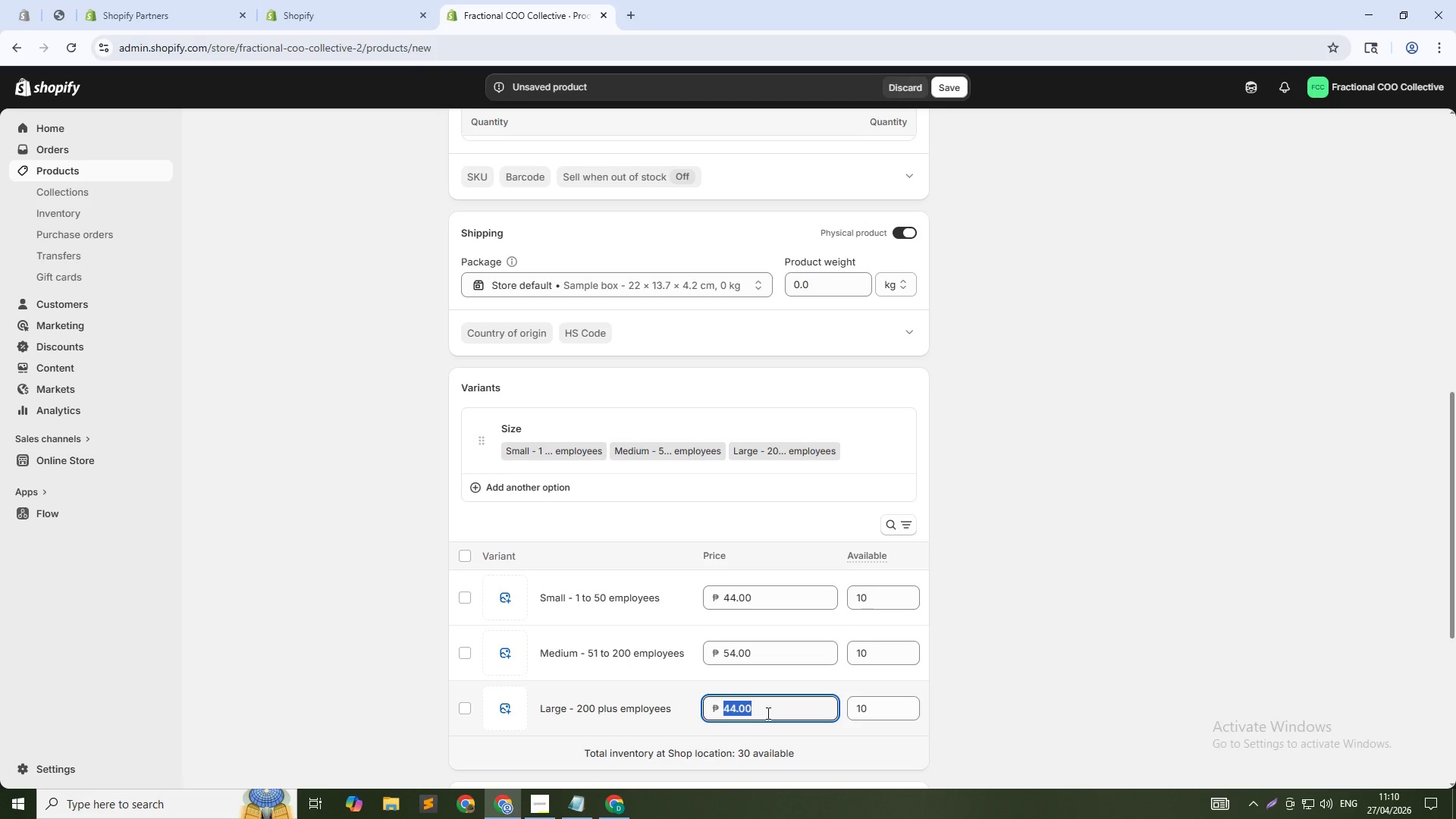 
triple_click([767, 713])
 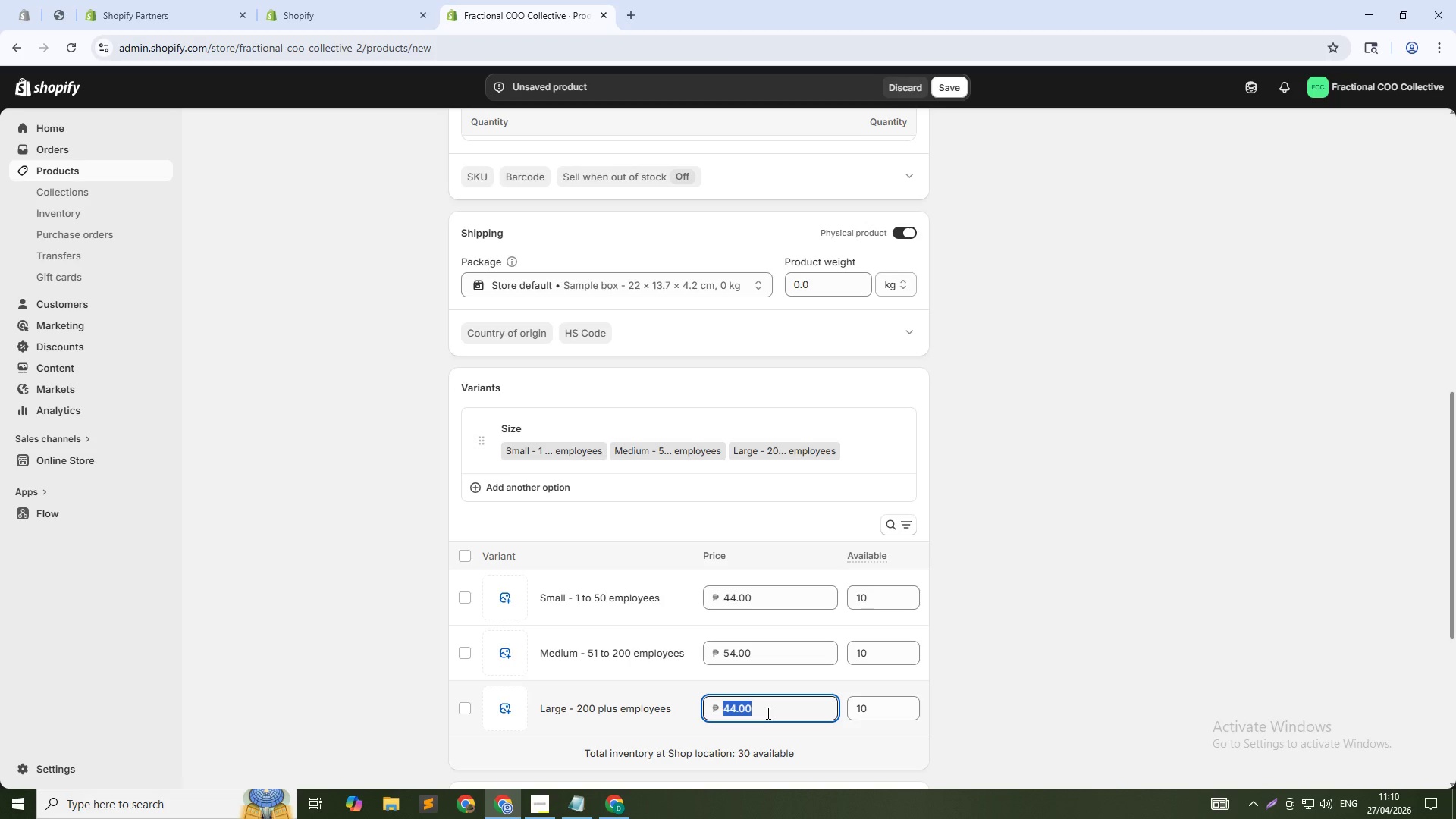 
key(Numpad4)
 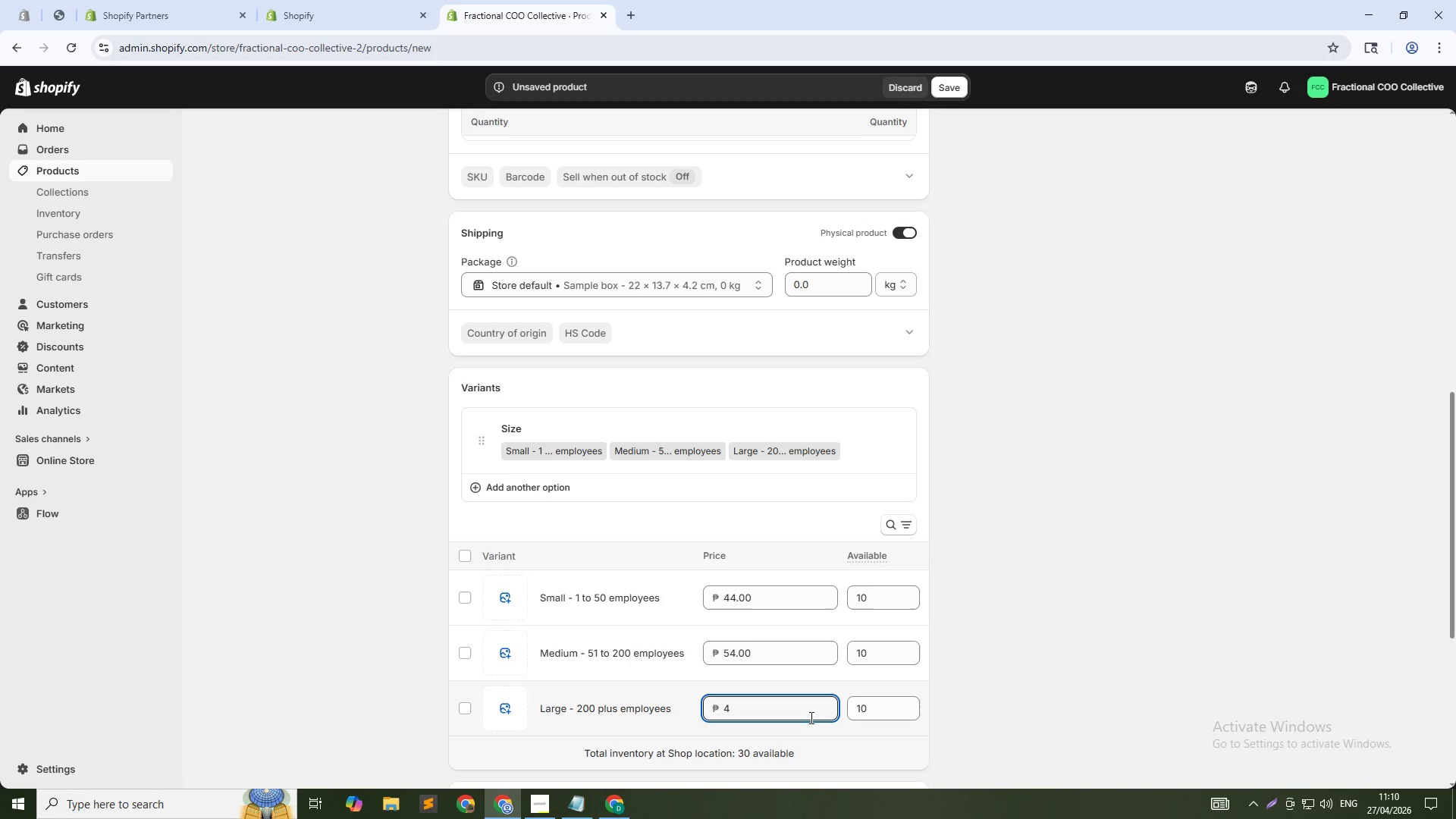 
hold_key(key=PrintScreen, duration=0.33)
 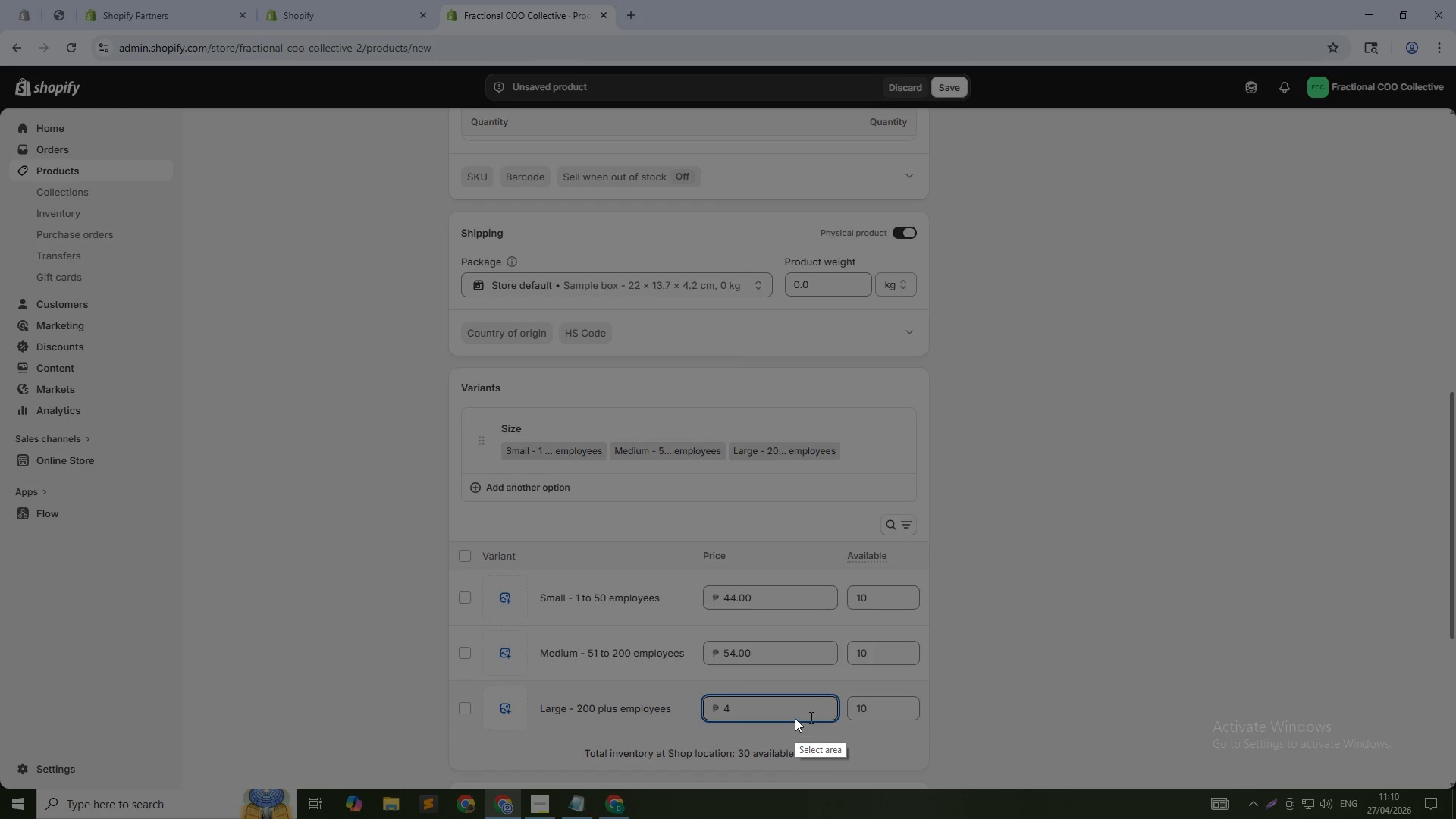 
key(F1)
 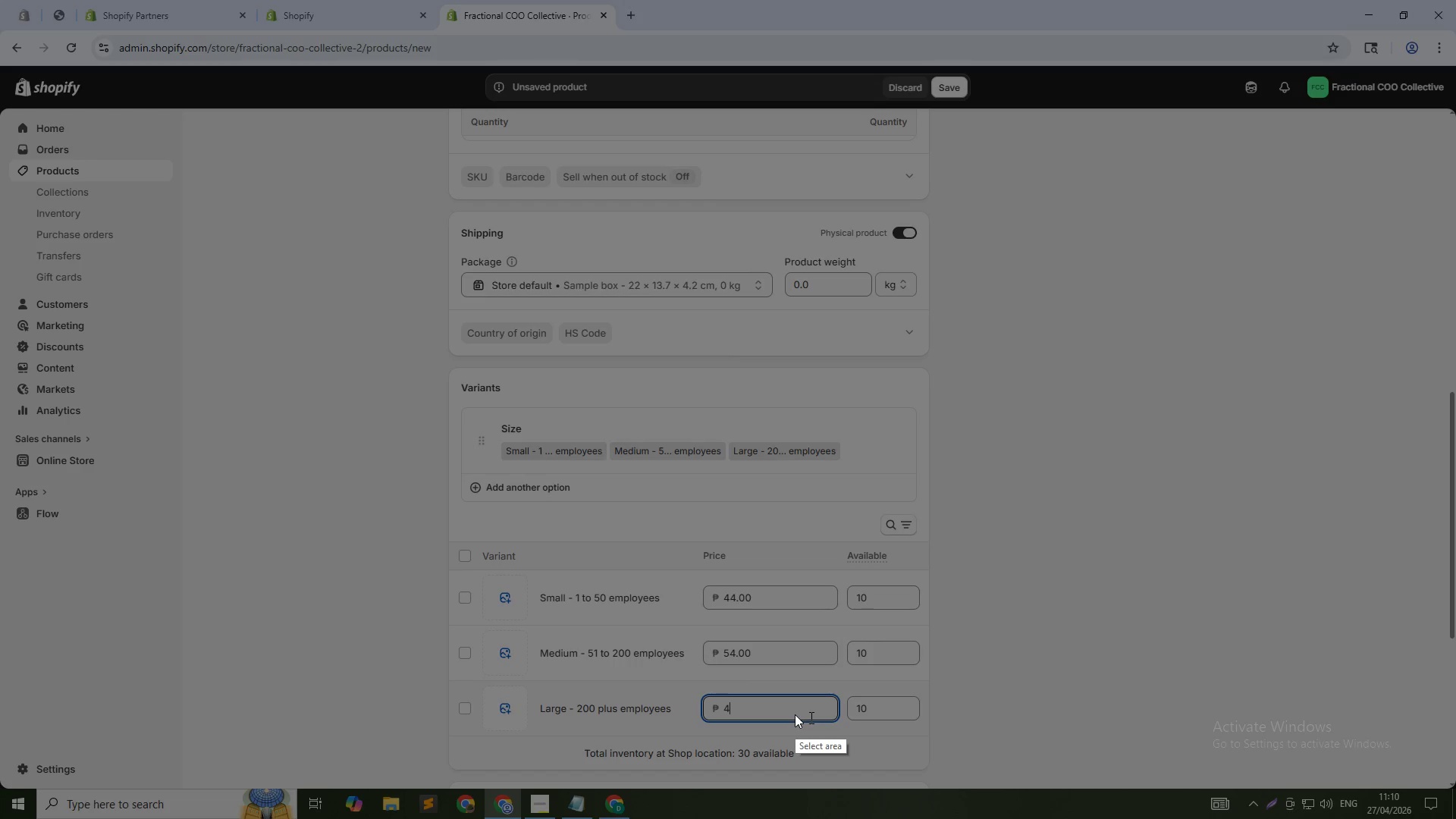 
key(Escape)
 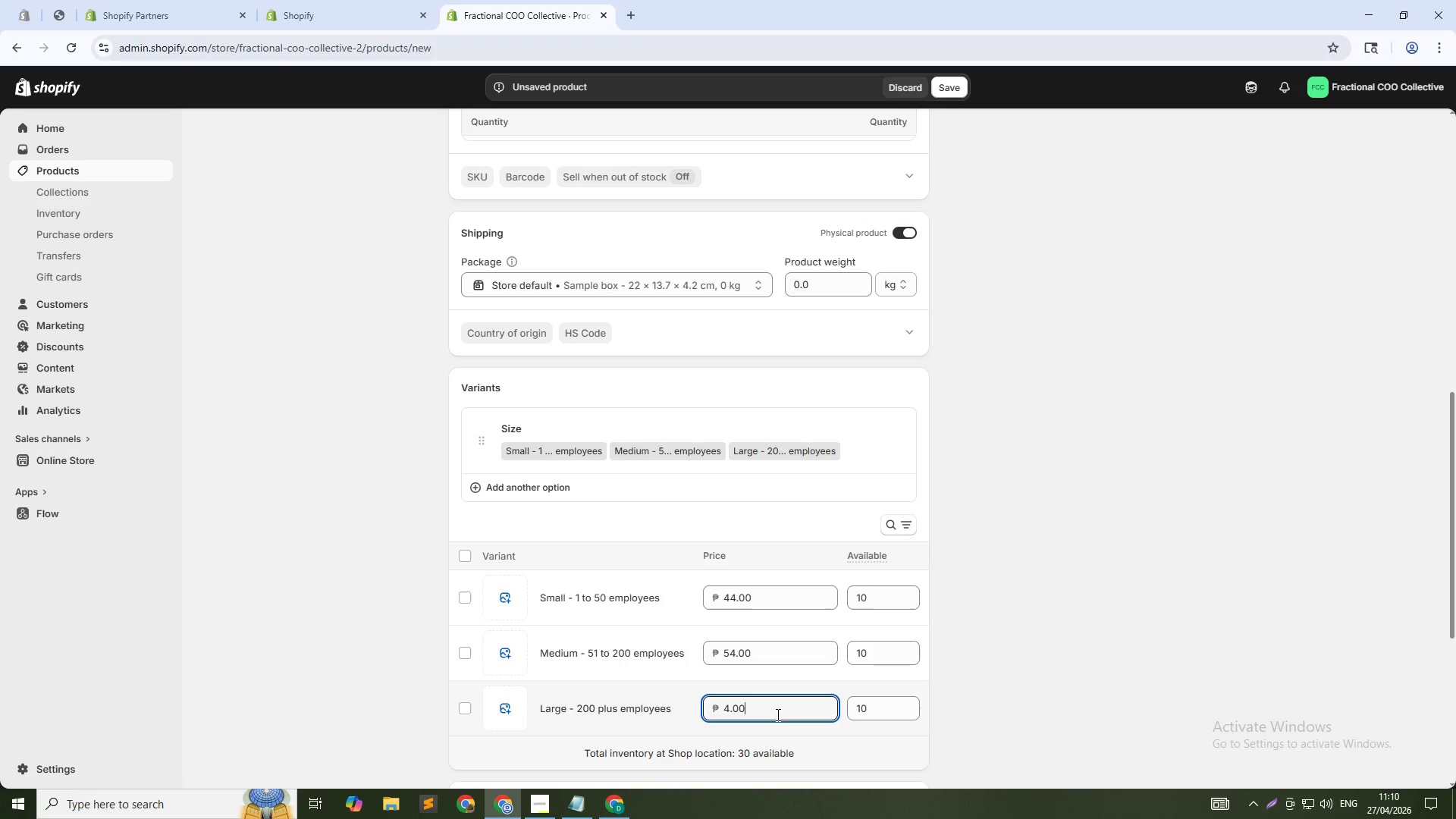 
double_click([777, 714])
 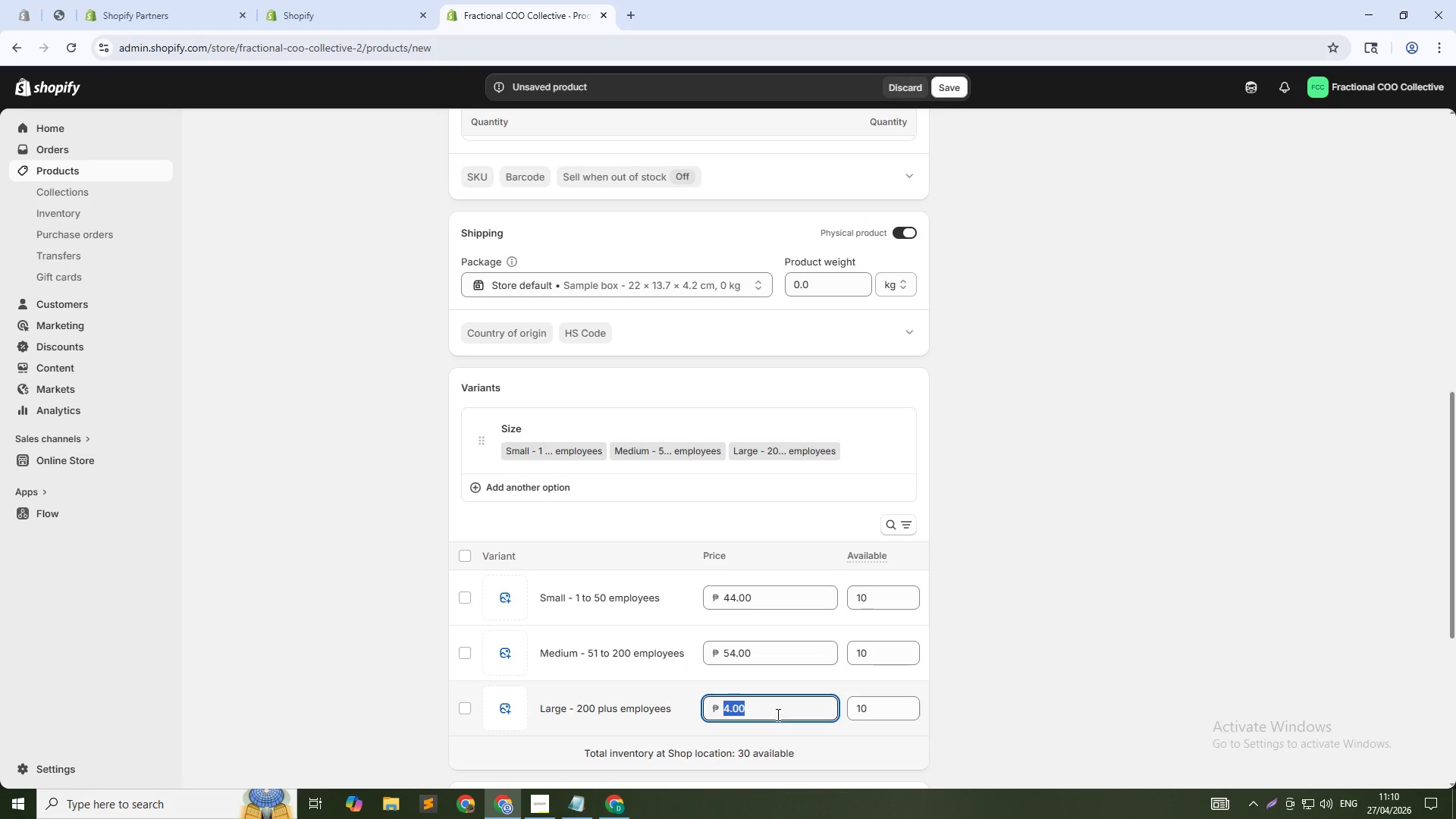 
triple_click([777, 714])
 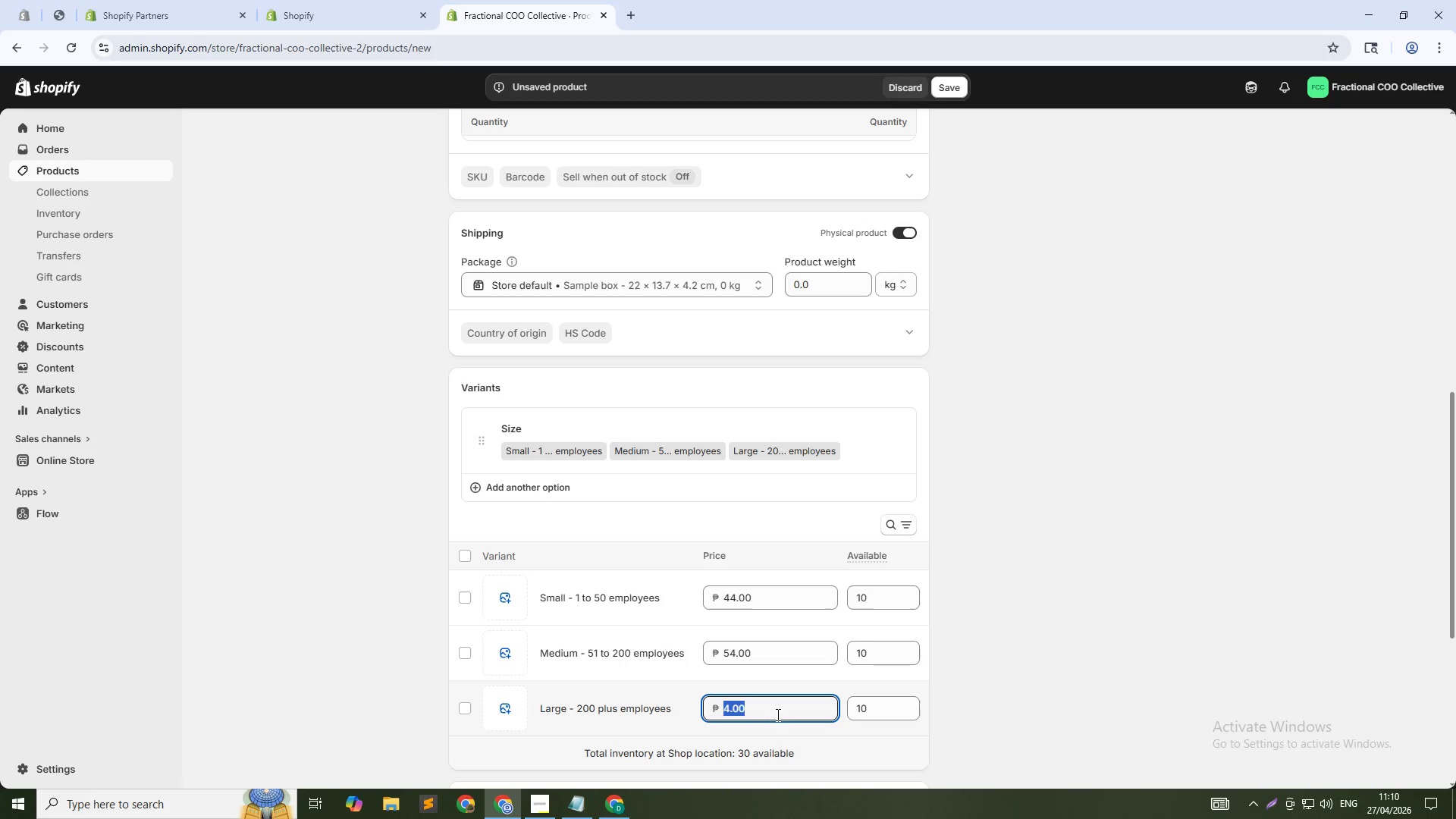 
key(Numpad6)
 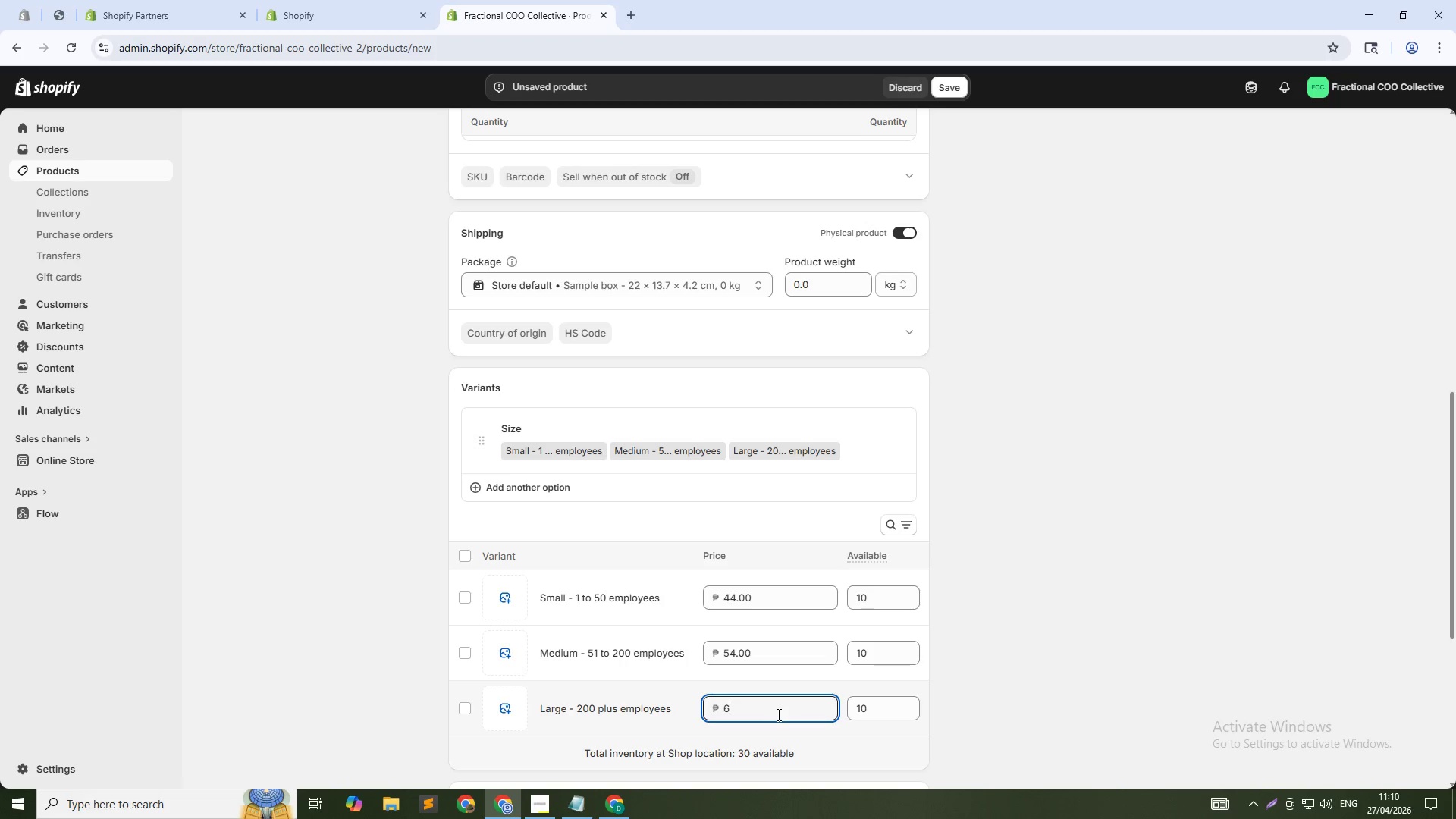 
key(Numpad4)
 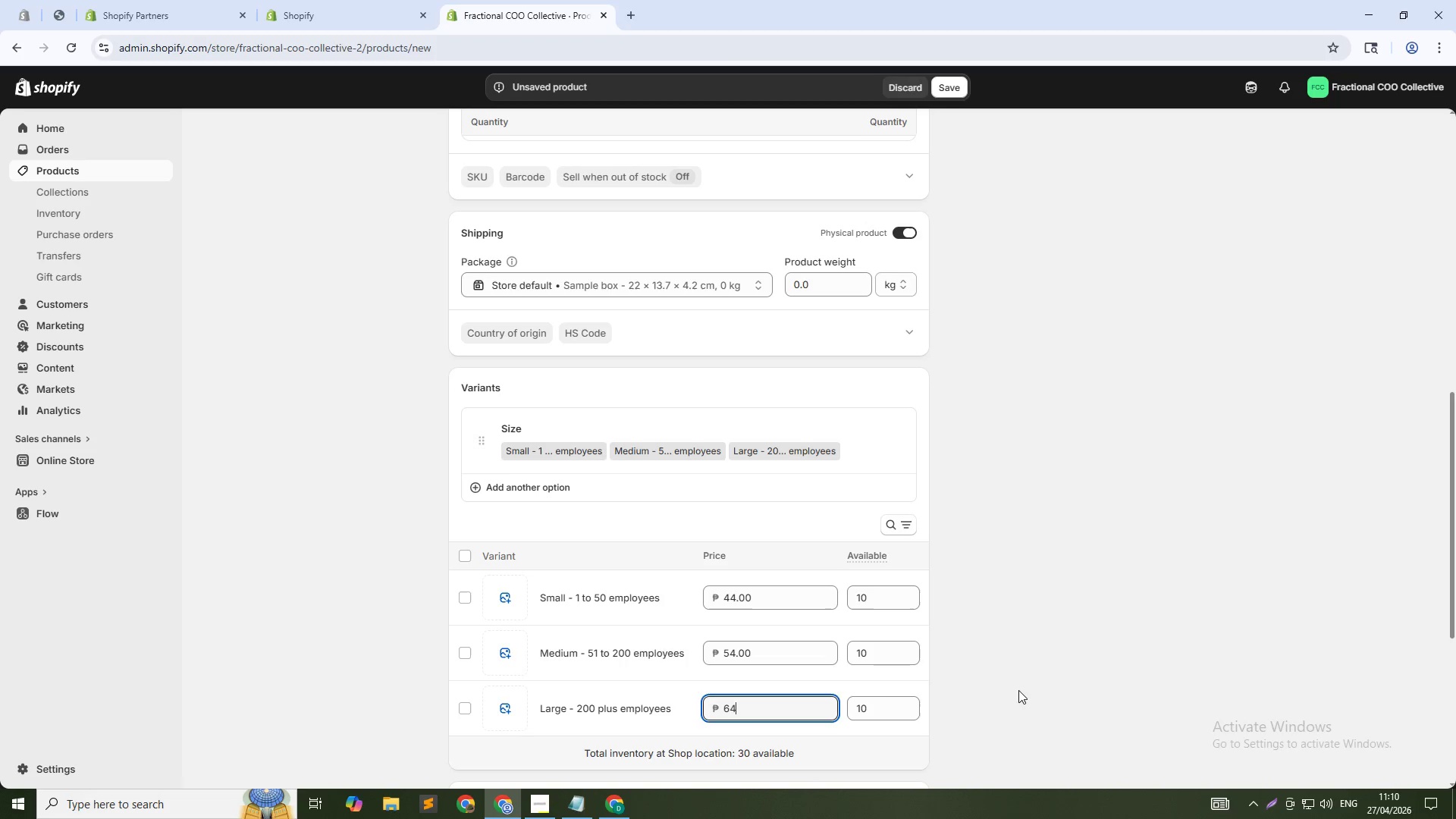 
left_click([1018, 690])
 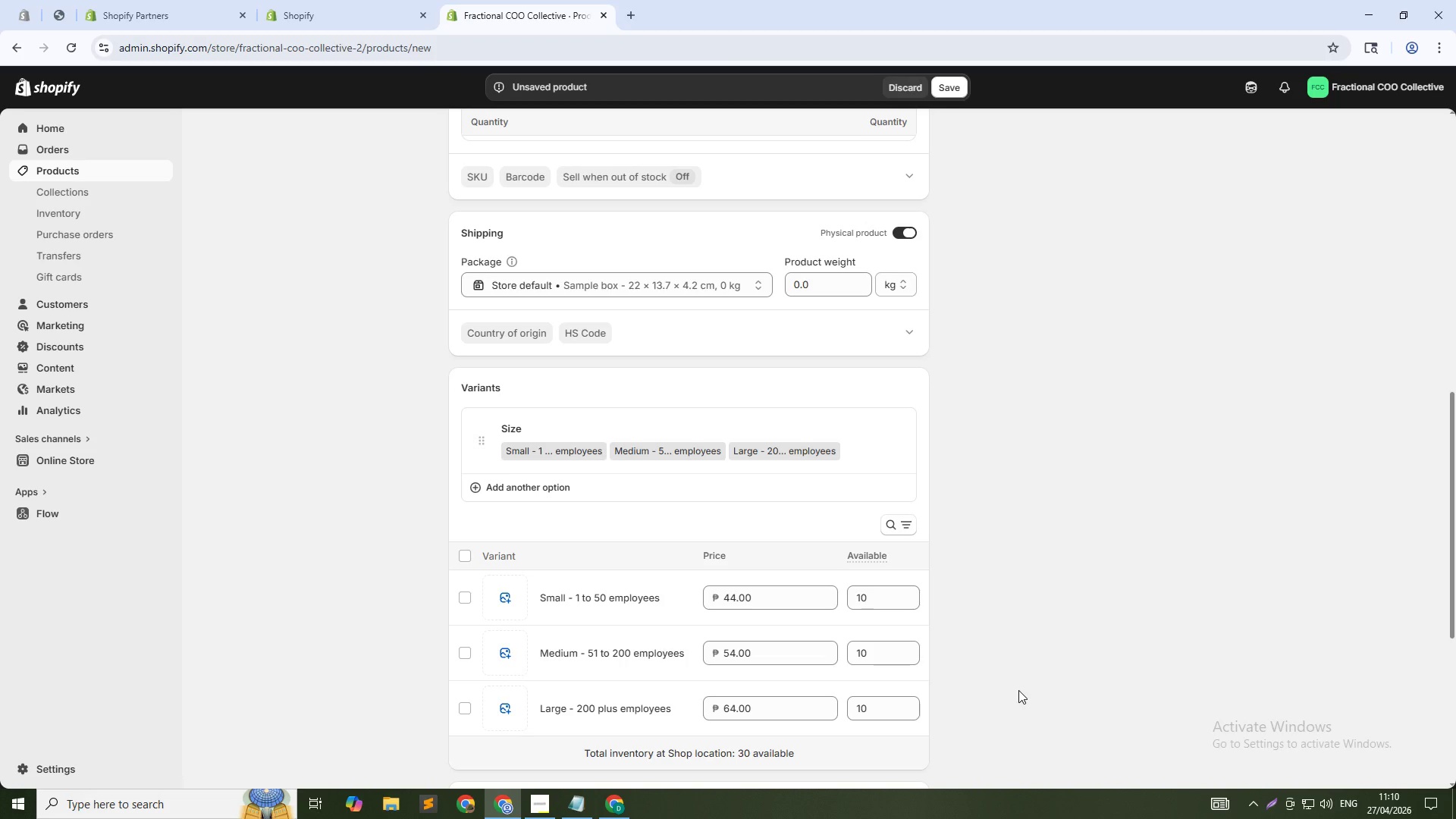 
scroll: coordinate [803, 688], scroll_direction: down, amount: 3.0
 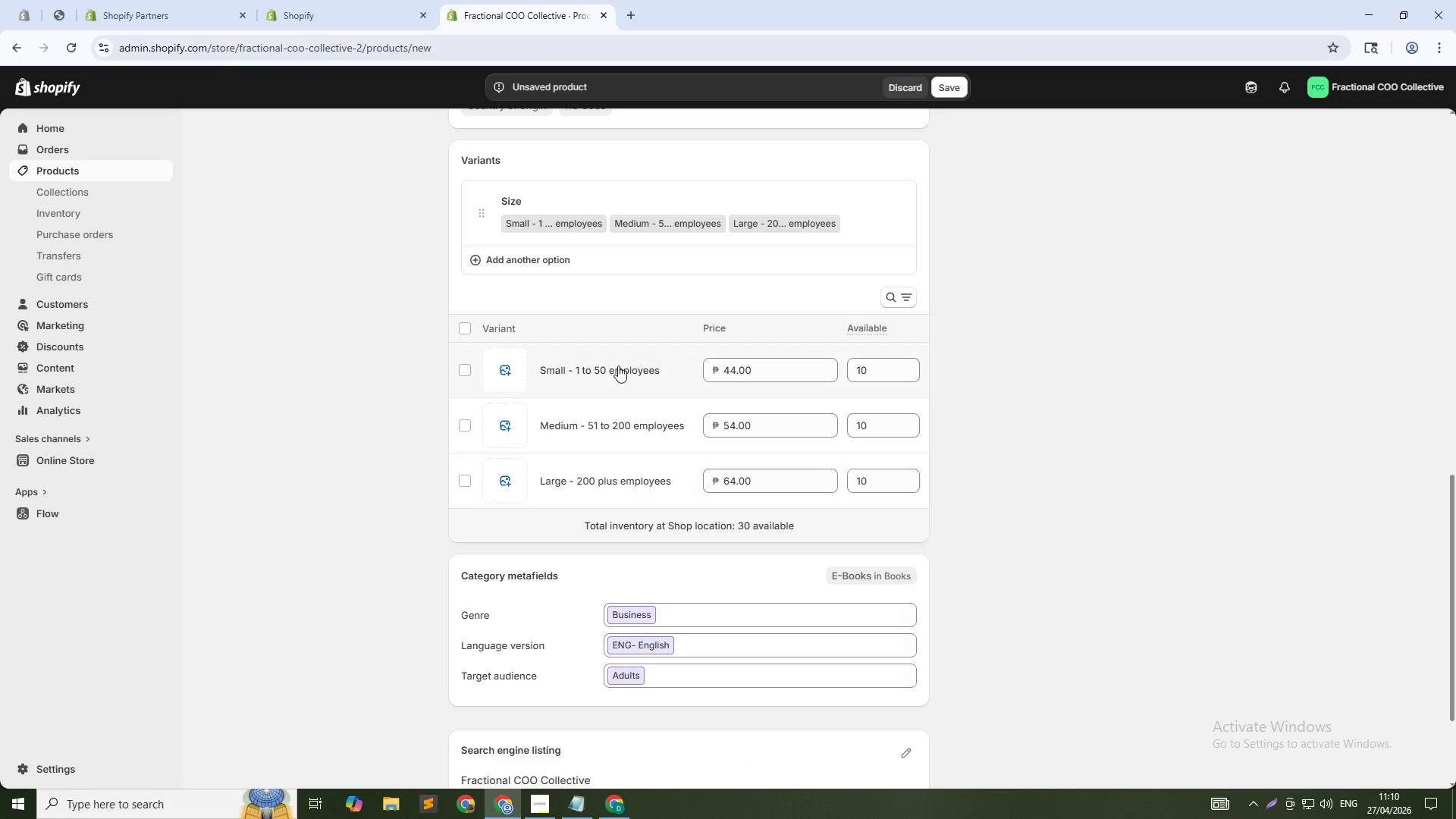 
left_click([618, 366])
 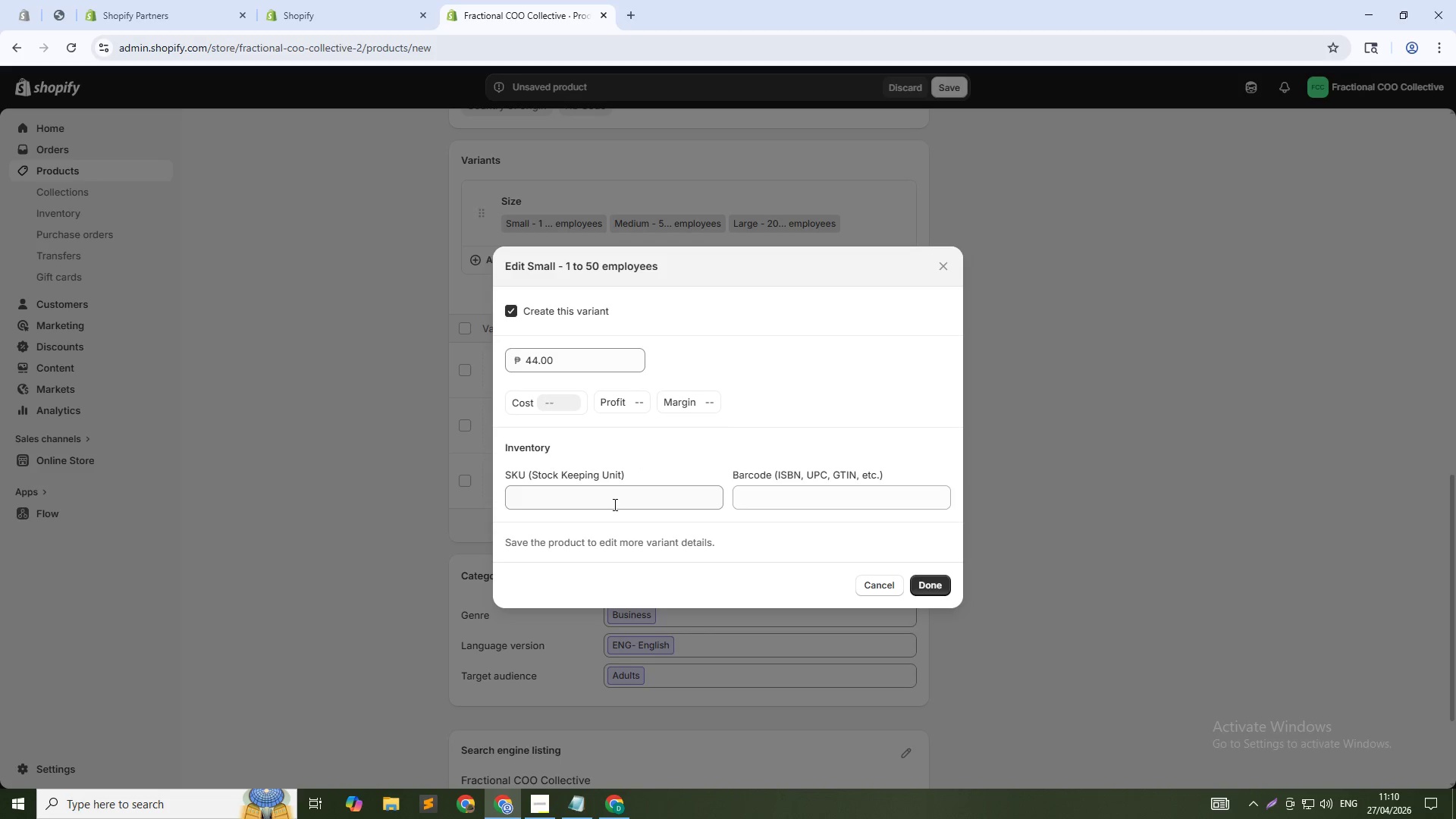 
left_click([614, 505])
 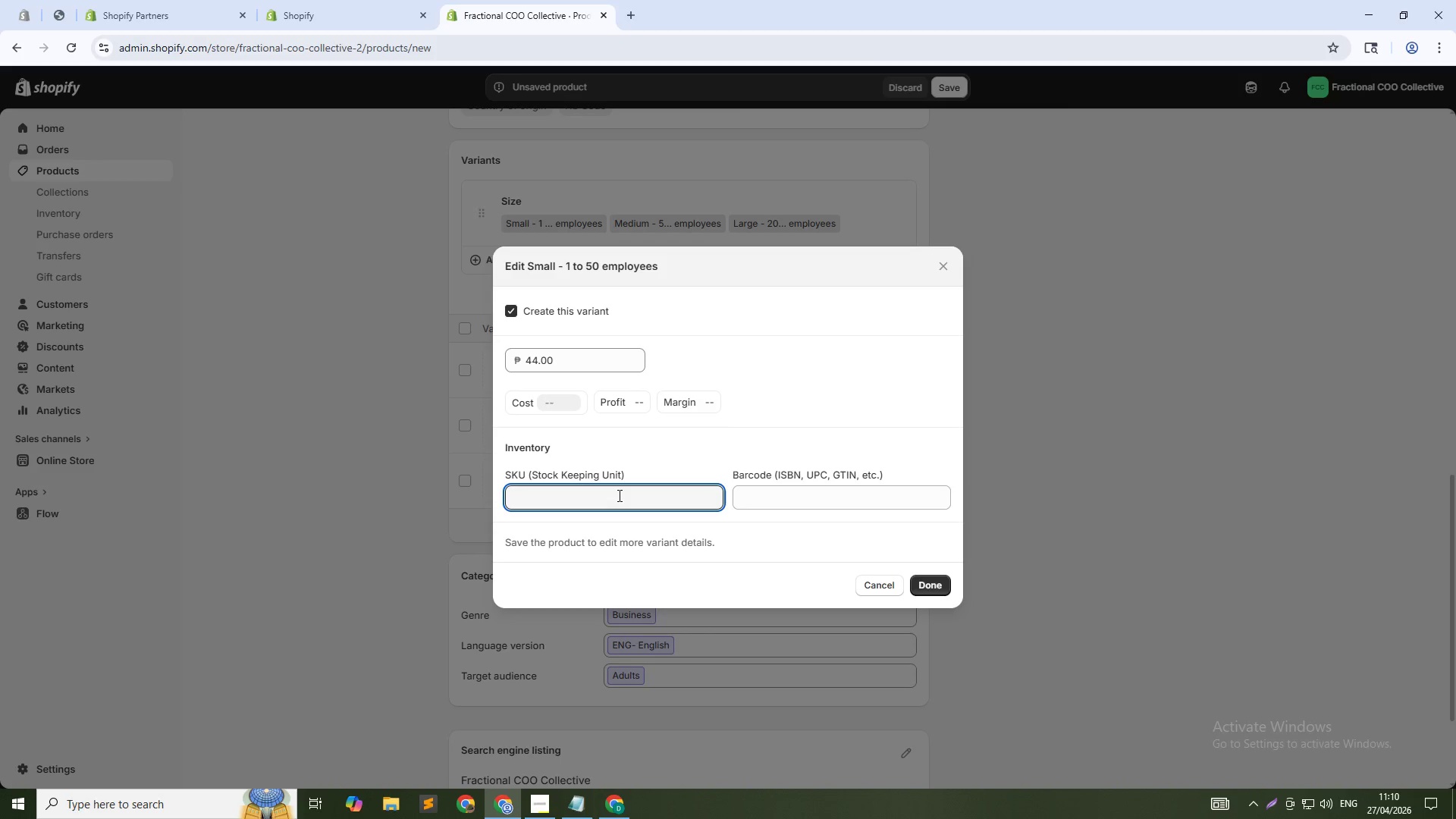 
left_click([618, 495])
 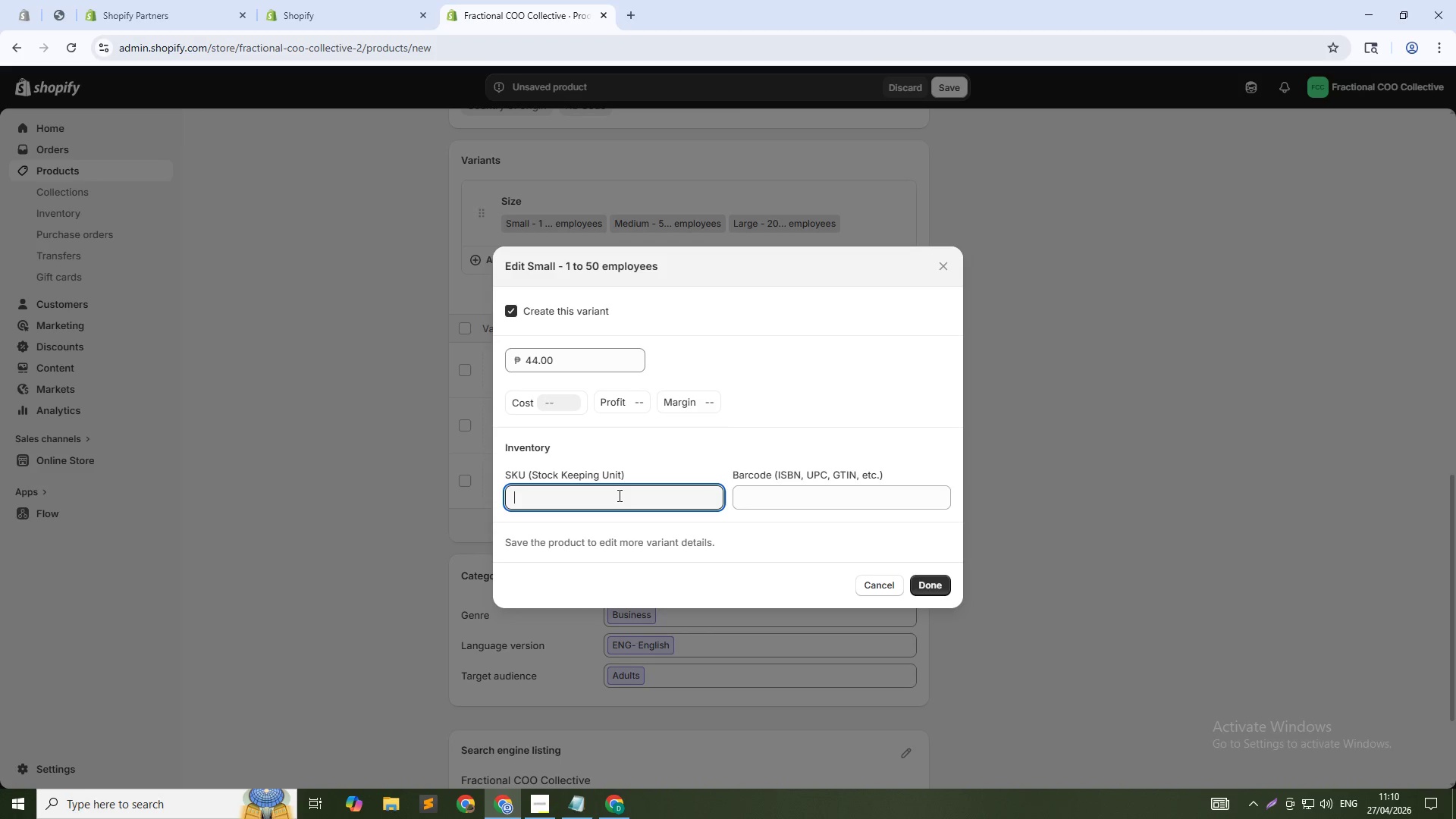 
type(HRW-SM-004)
 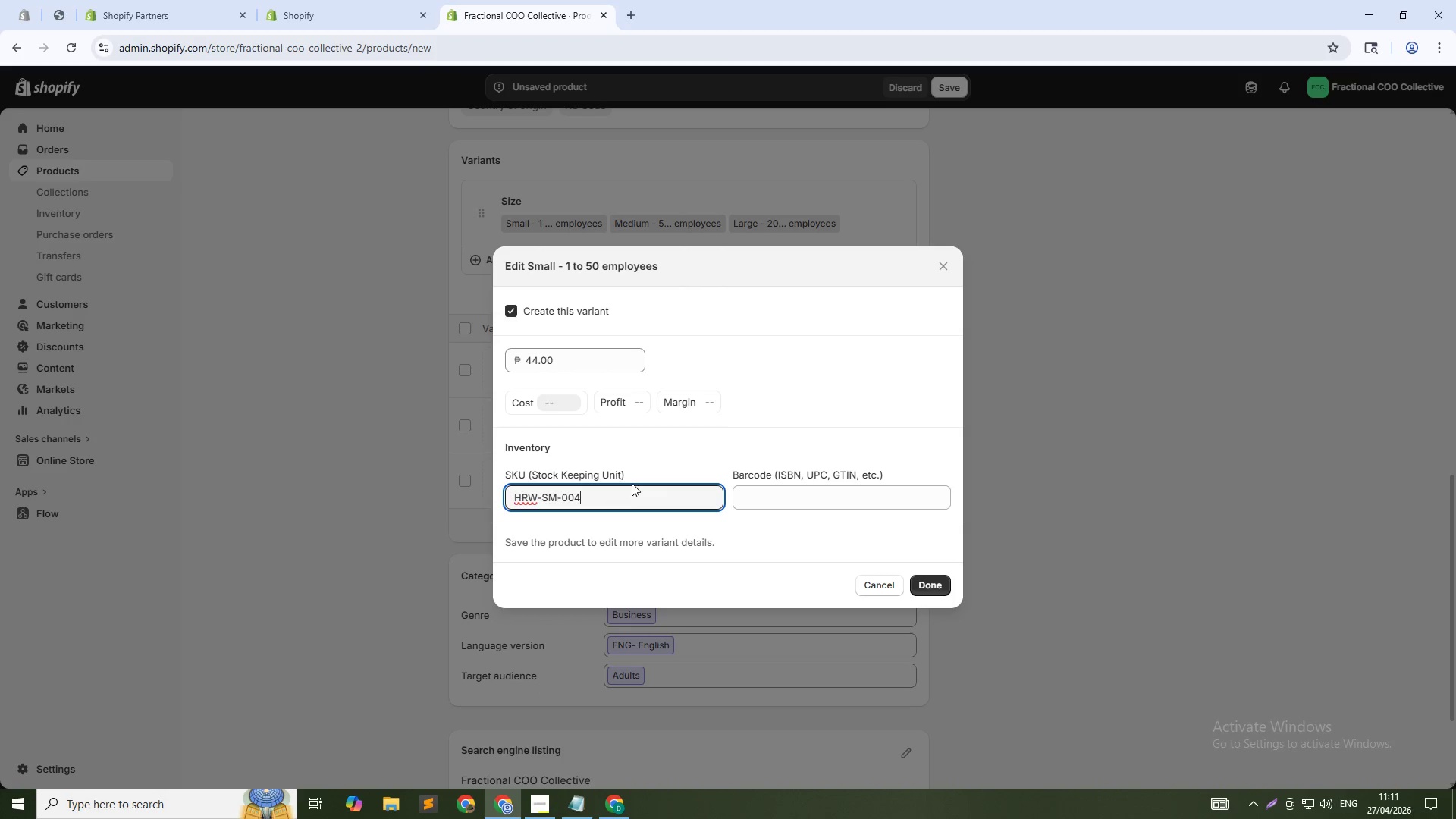 
left_click([931, 590])
 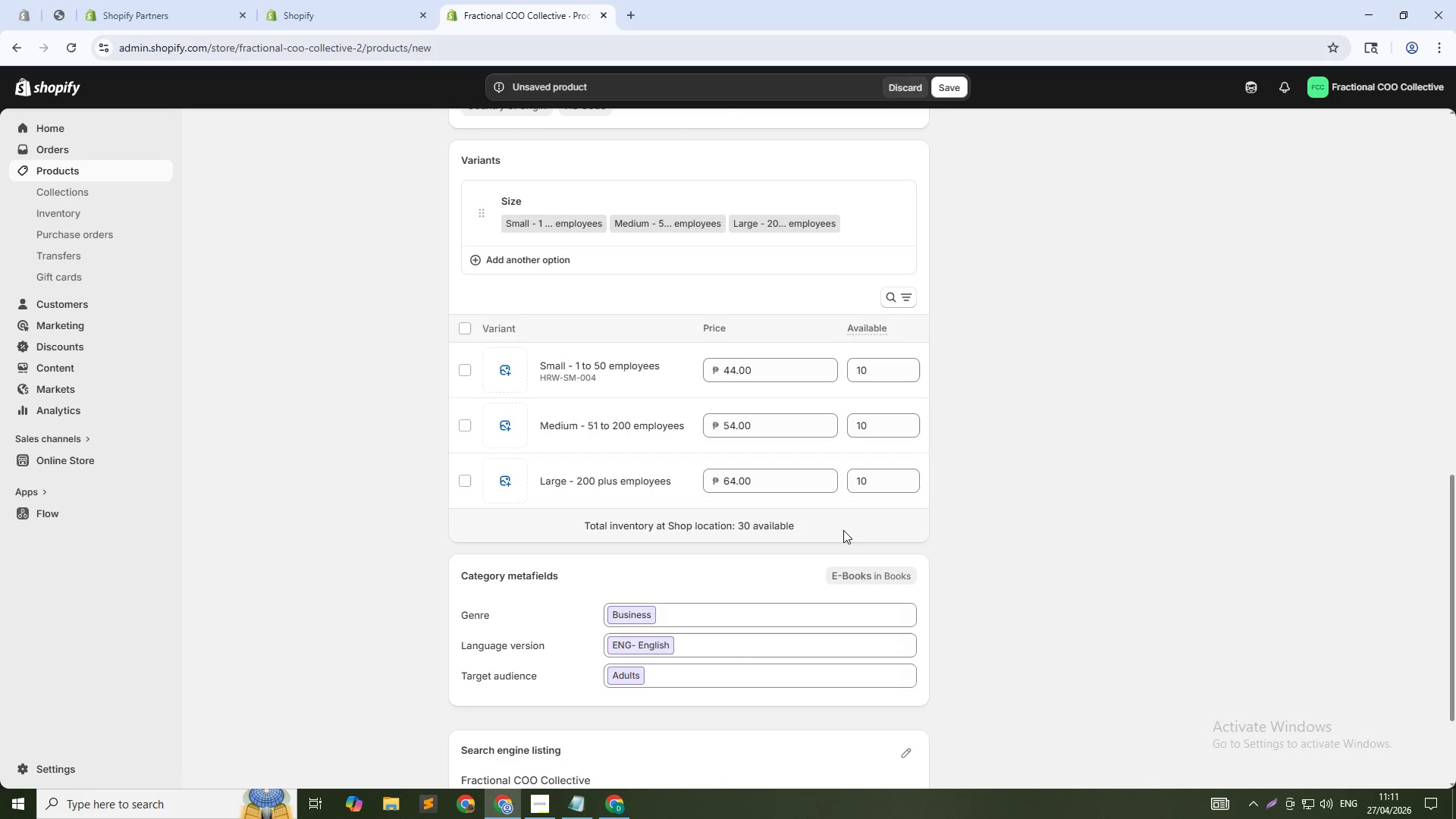 
wait(25.49)
 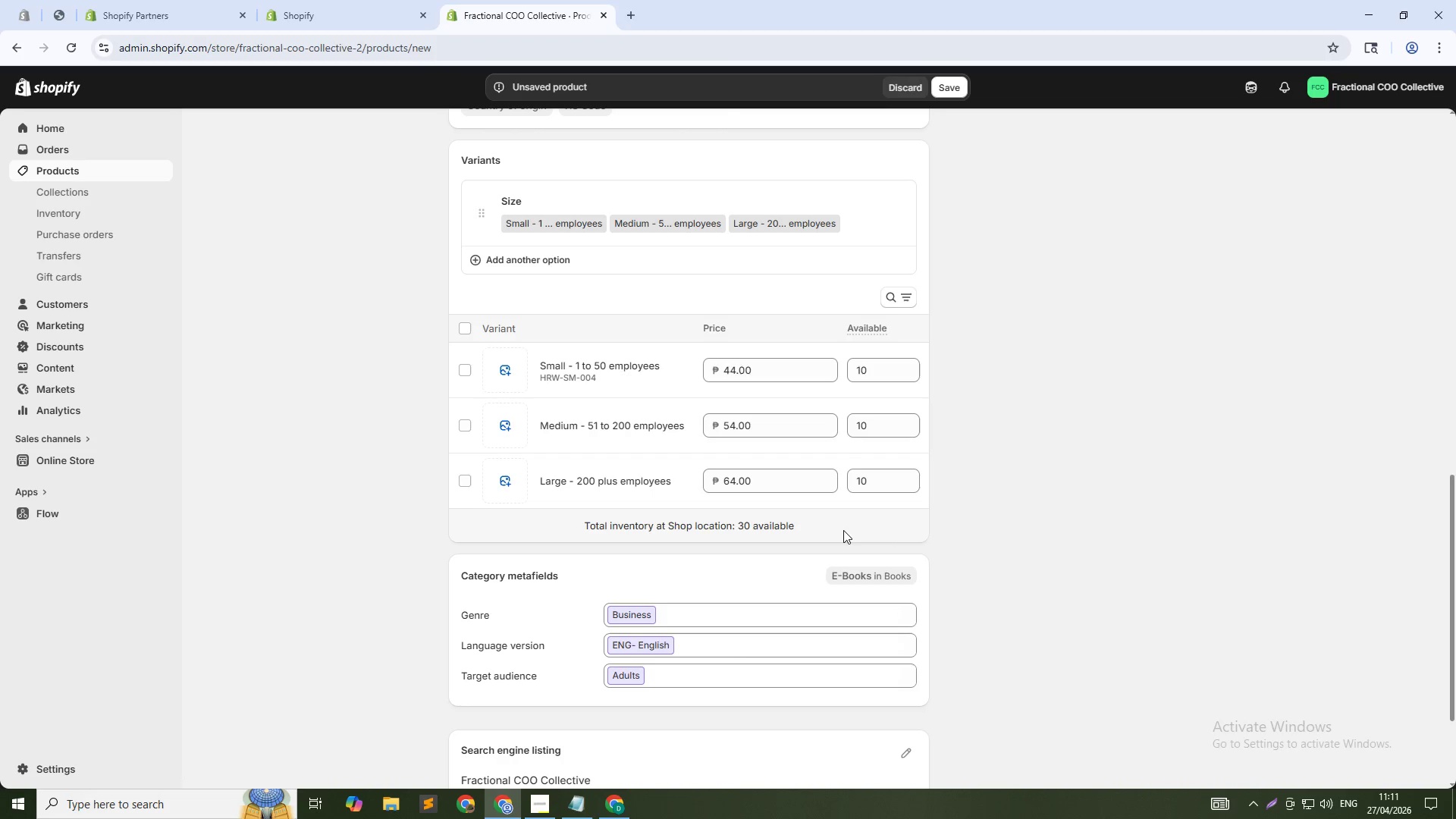 
left_click([622, 423])
 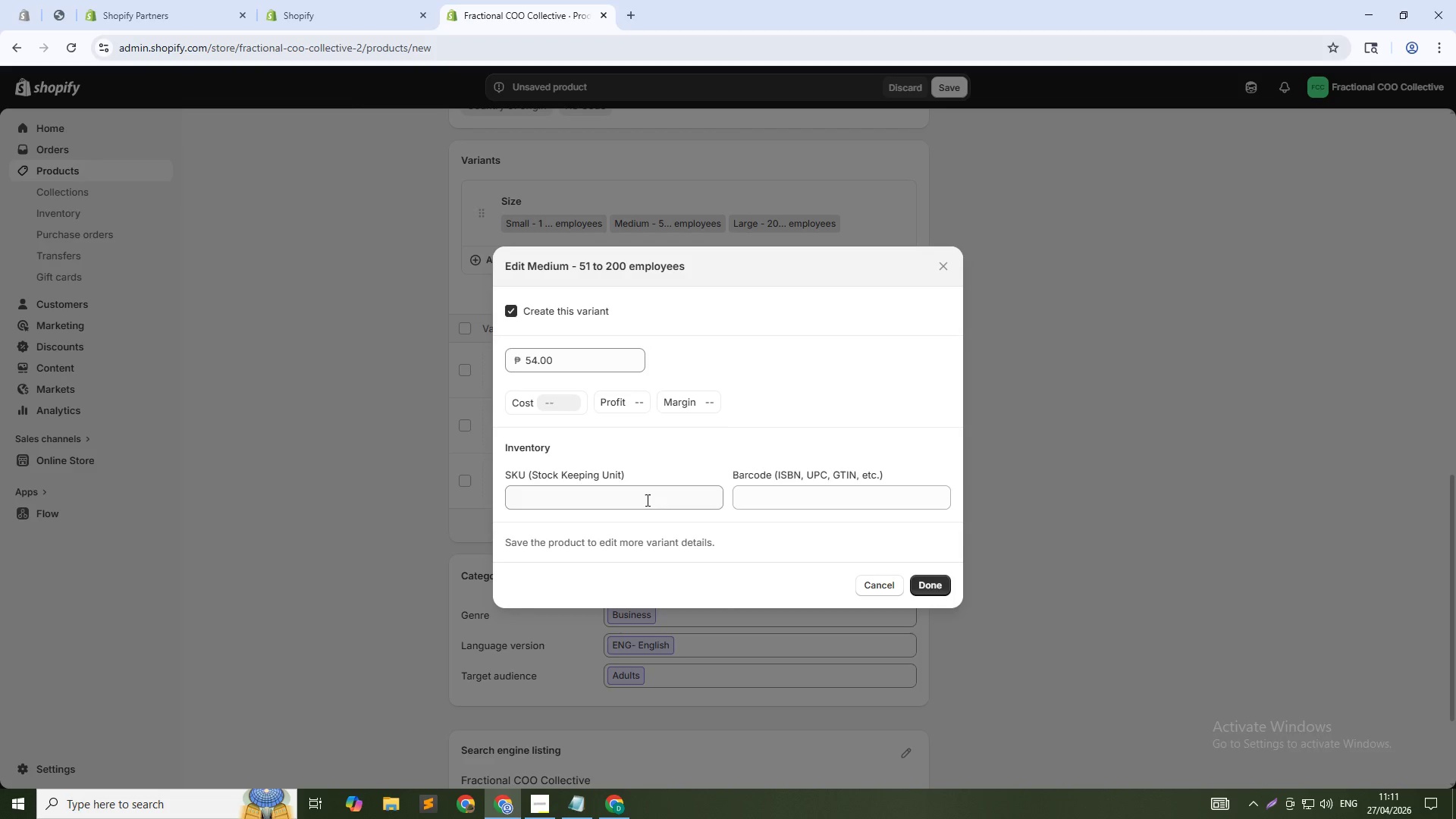 
left_click([646, 497])
 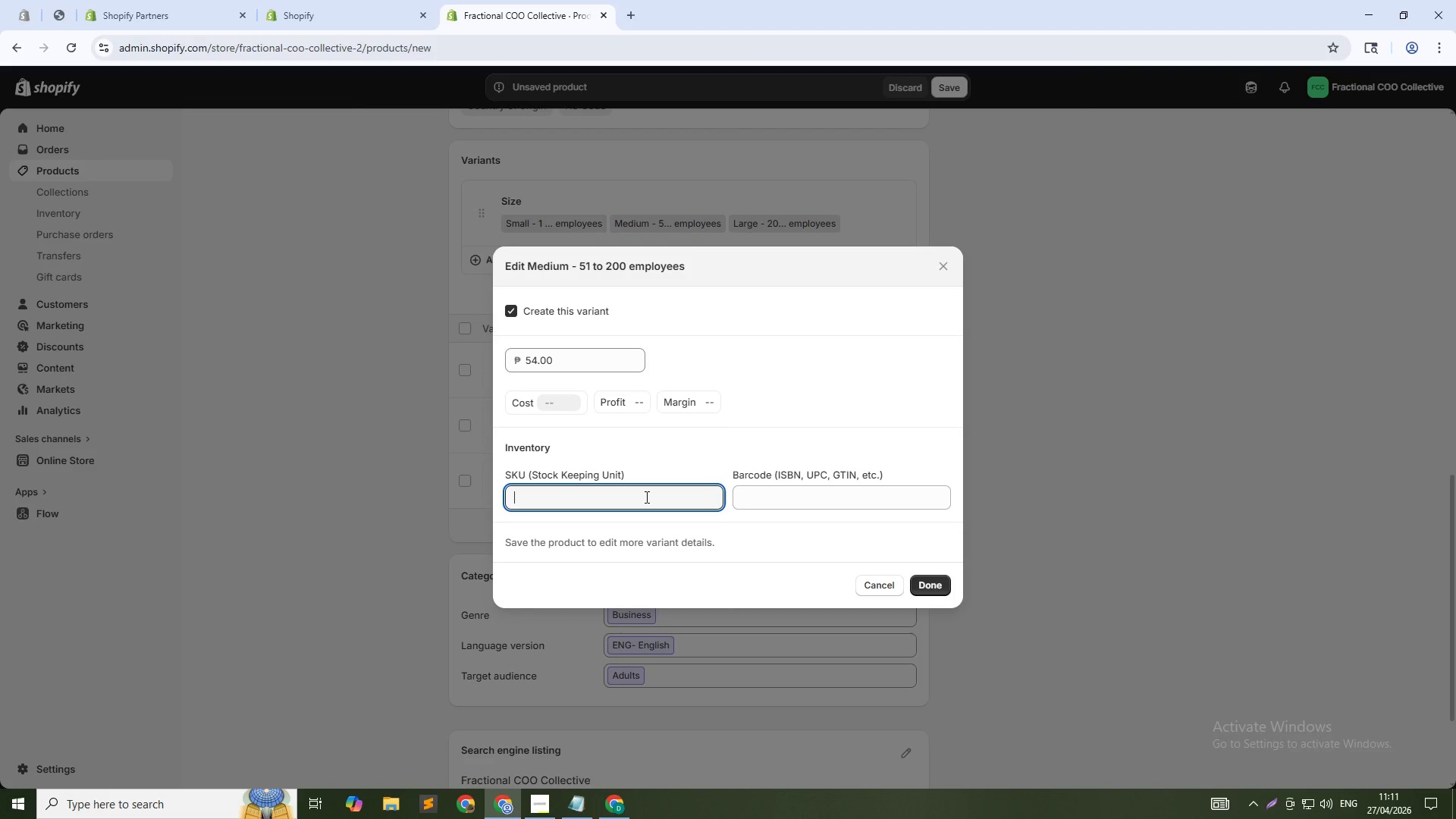 
type(HRW-MD-004)
 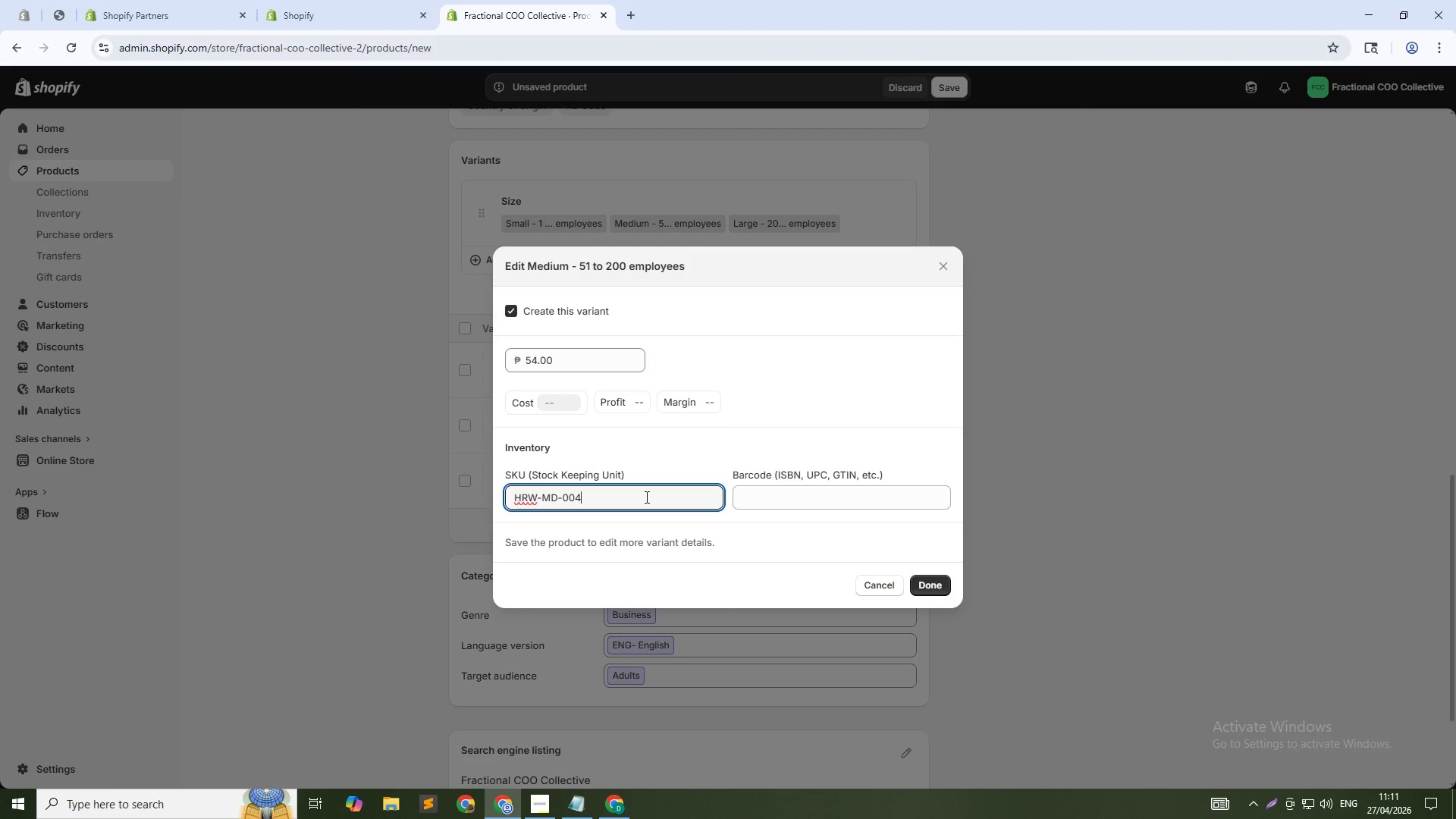 
left_click([916, 588])
 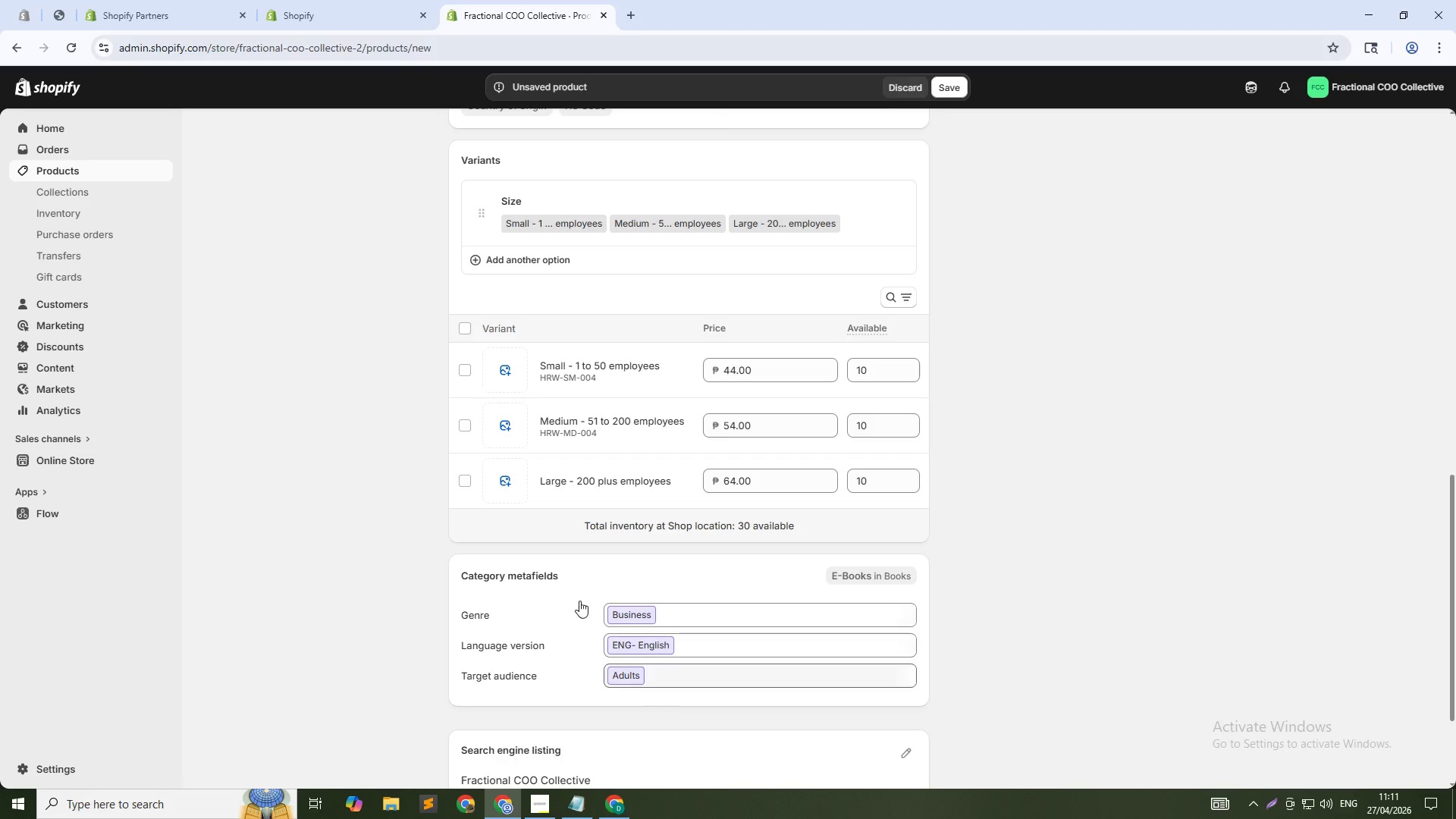 
left_click([591, 483])
 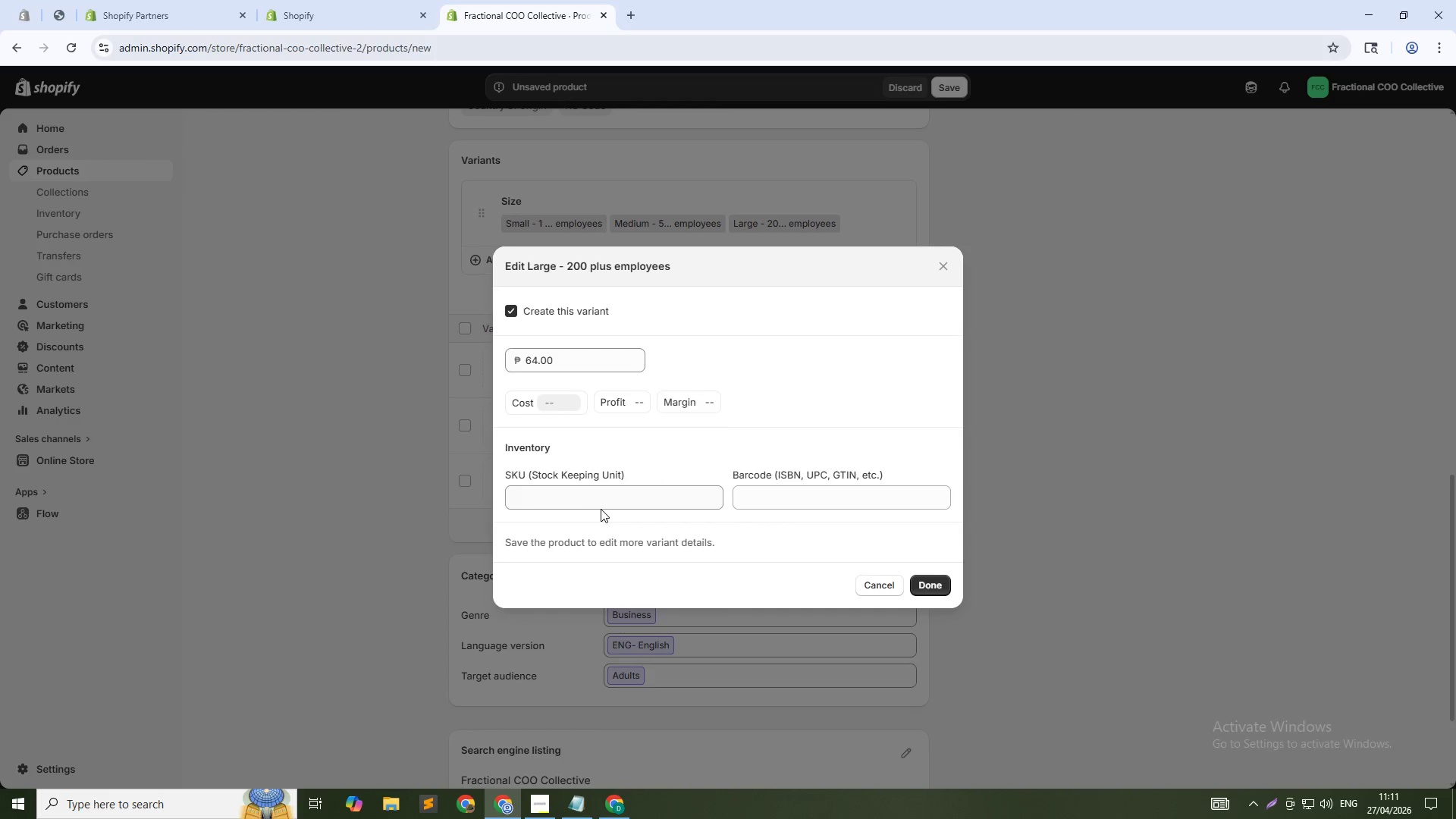 
left_click([601, 506])
 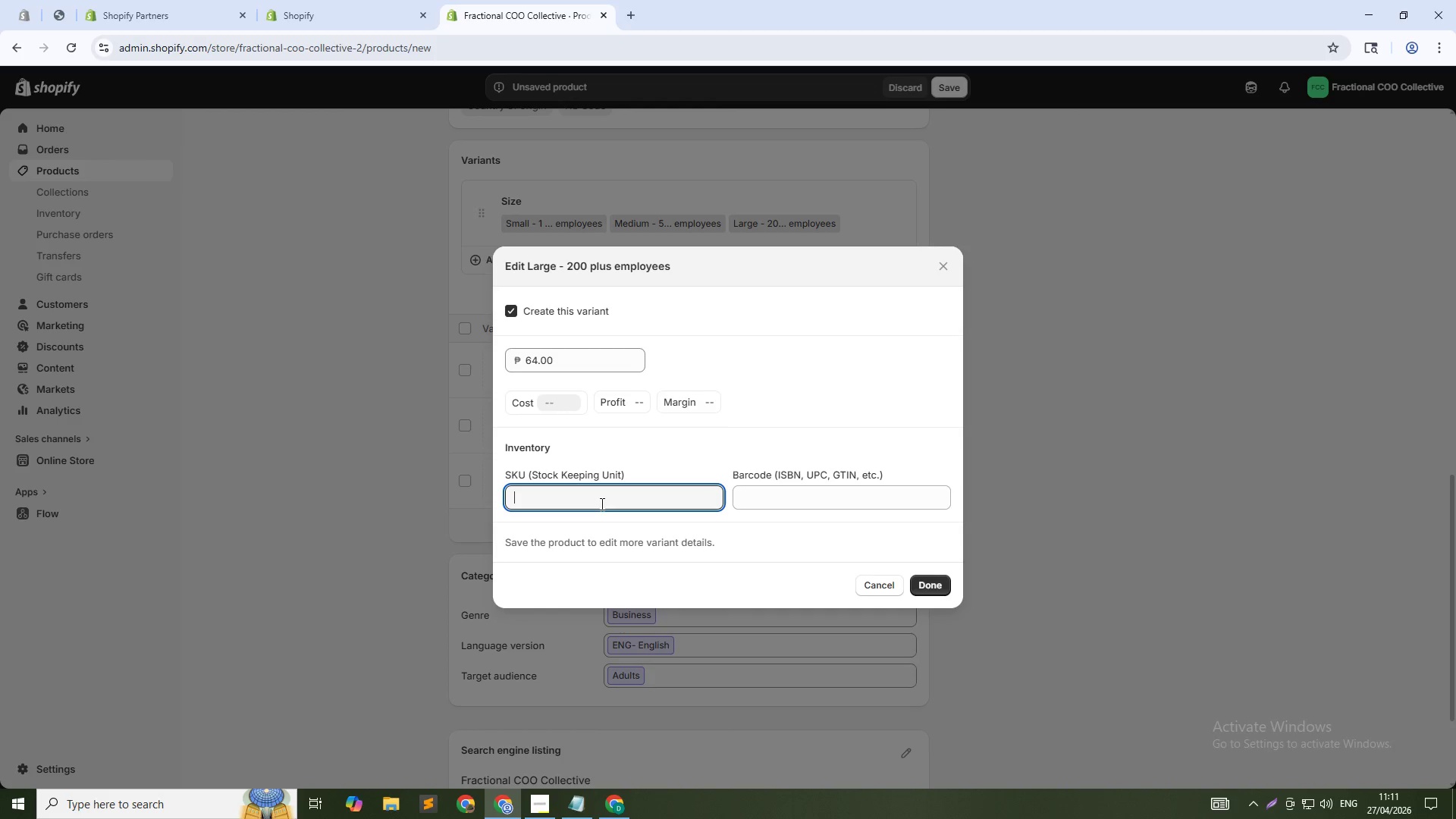 
type(HRW-LG-004)
 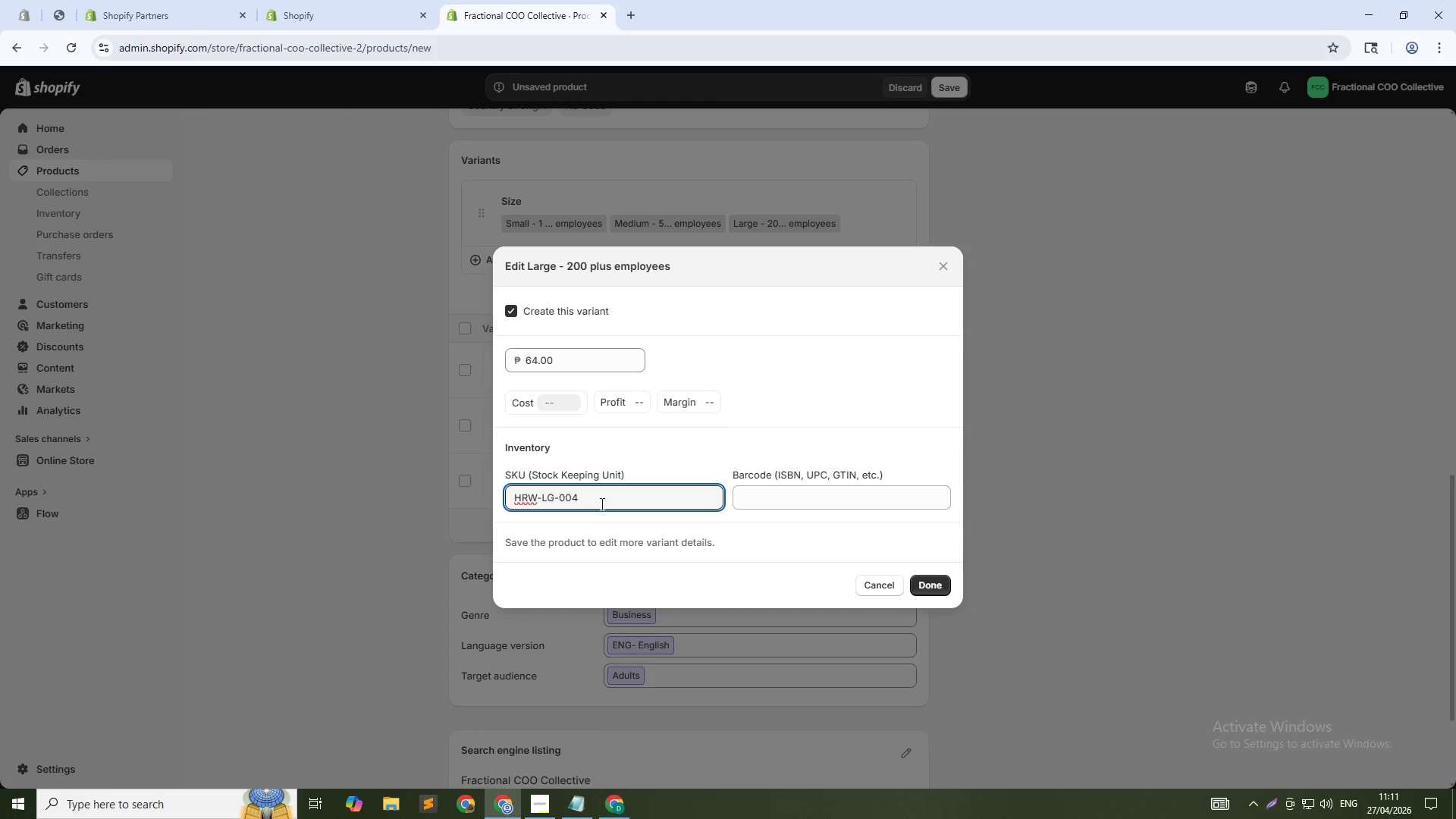 
left_click([931, 586])
 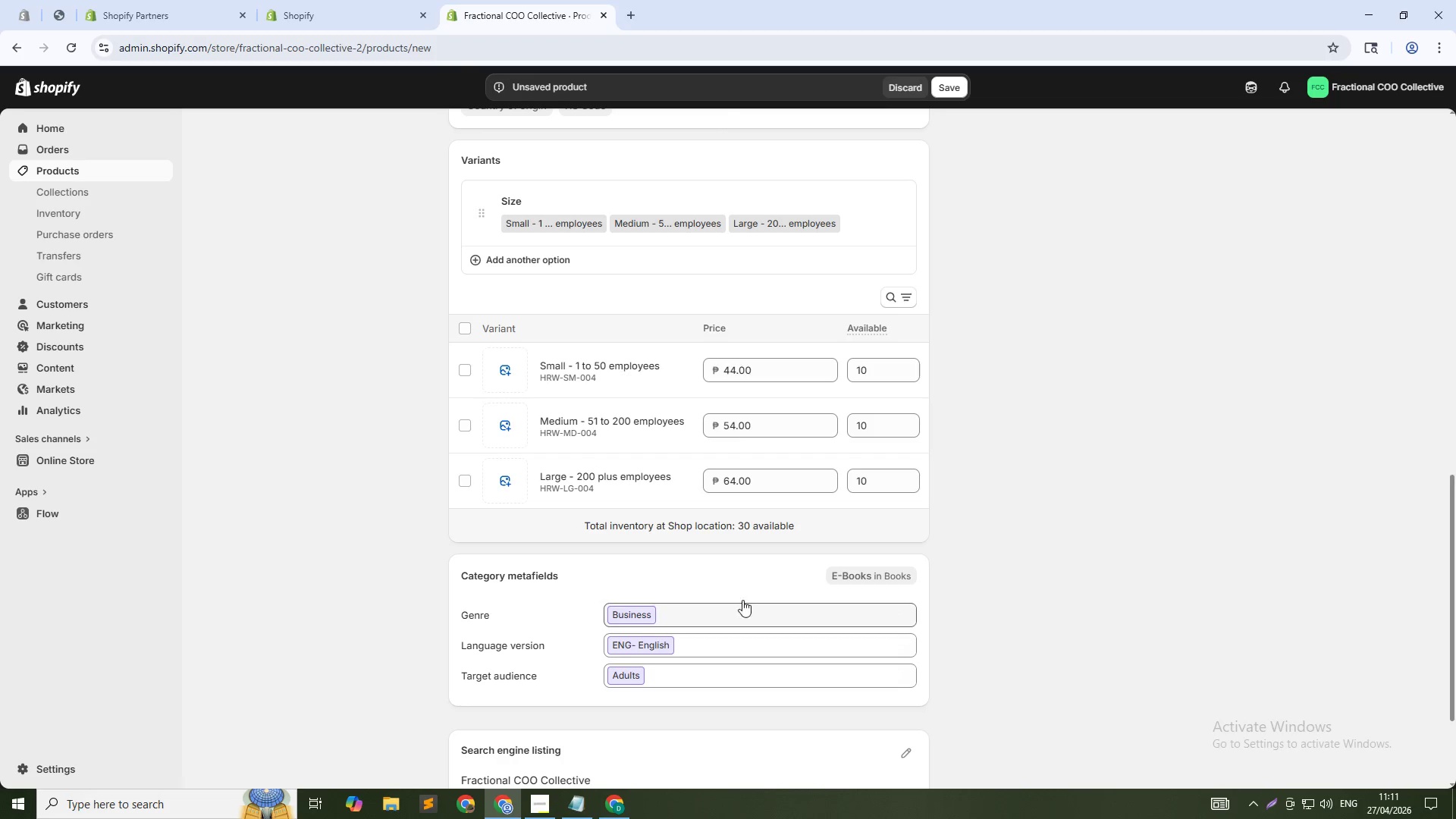 
scroll: coordinate [726, 615], scroll_direction: down, amount: 5.0
 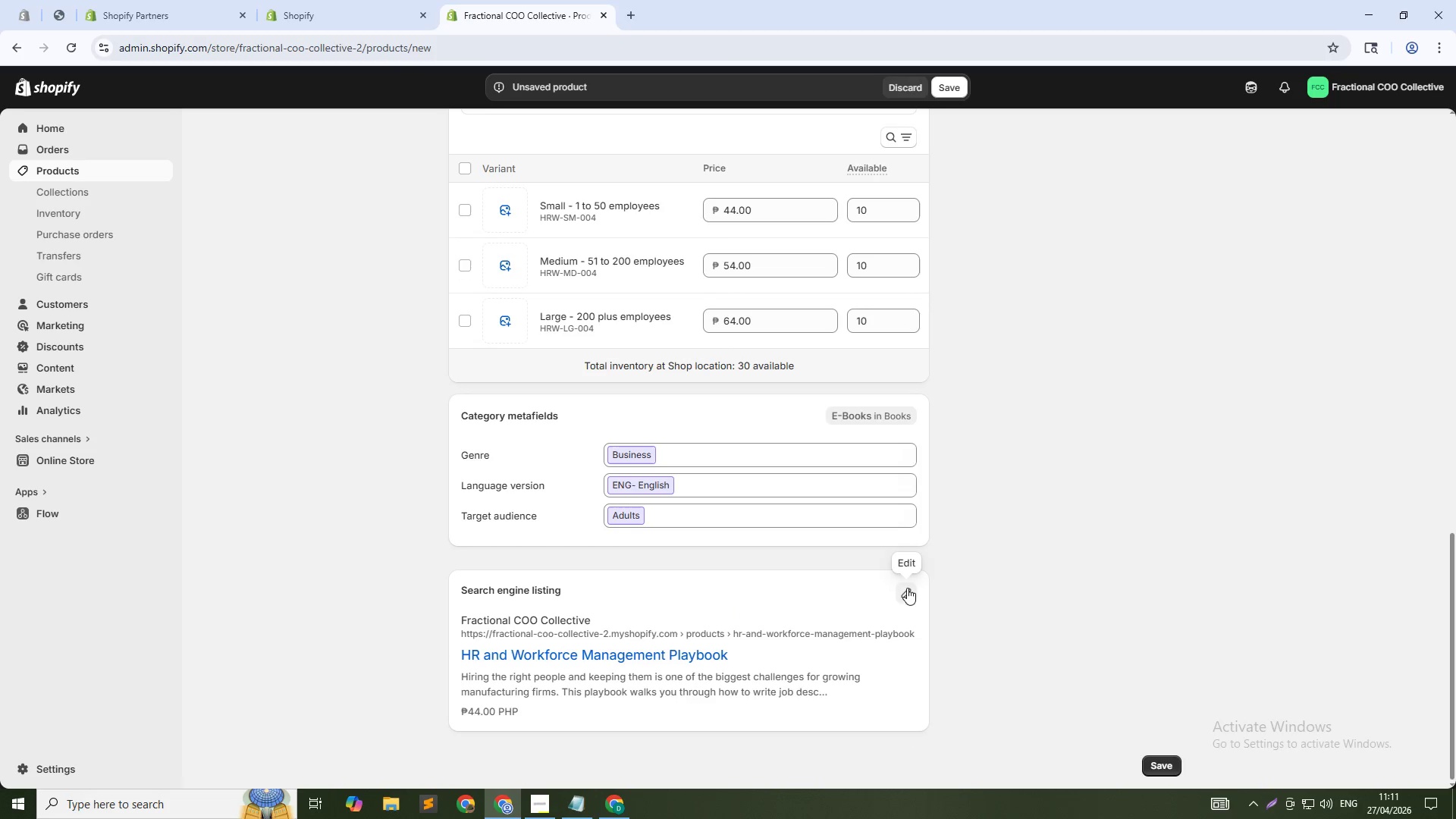 
left_click([915, 588])
 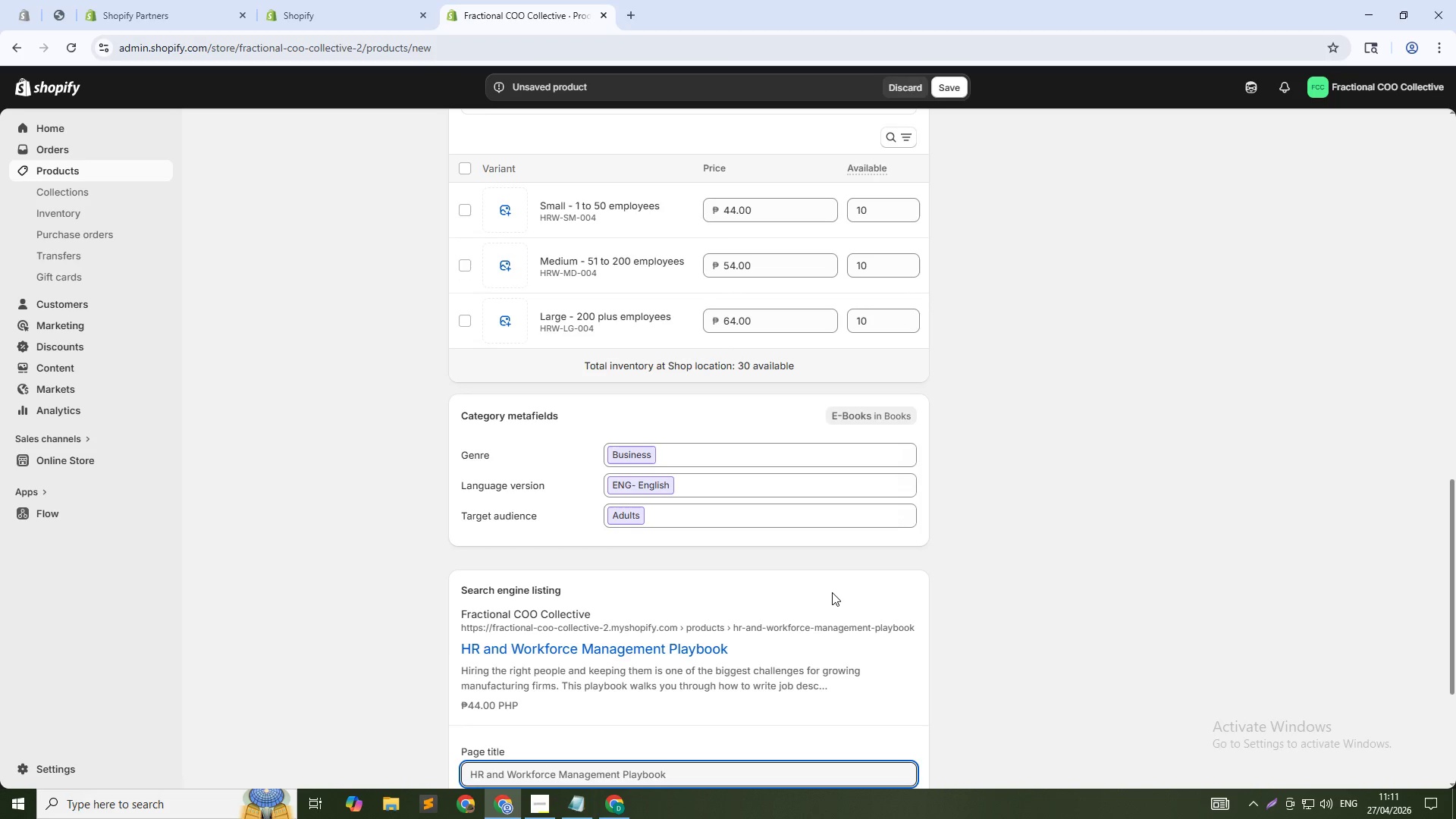 
scroll: coordinate [726, 639], scroll_direction: down, amount: 3.0
 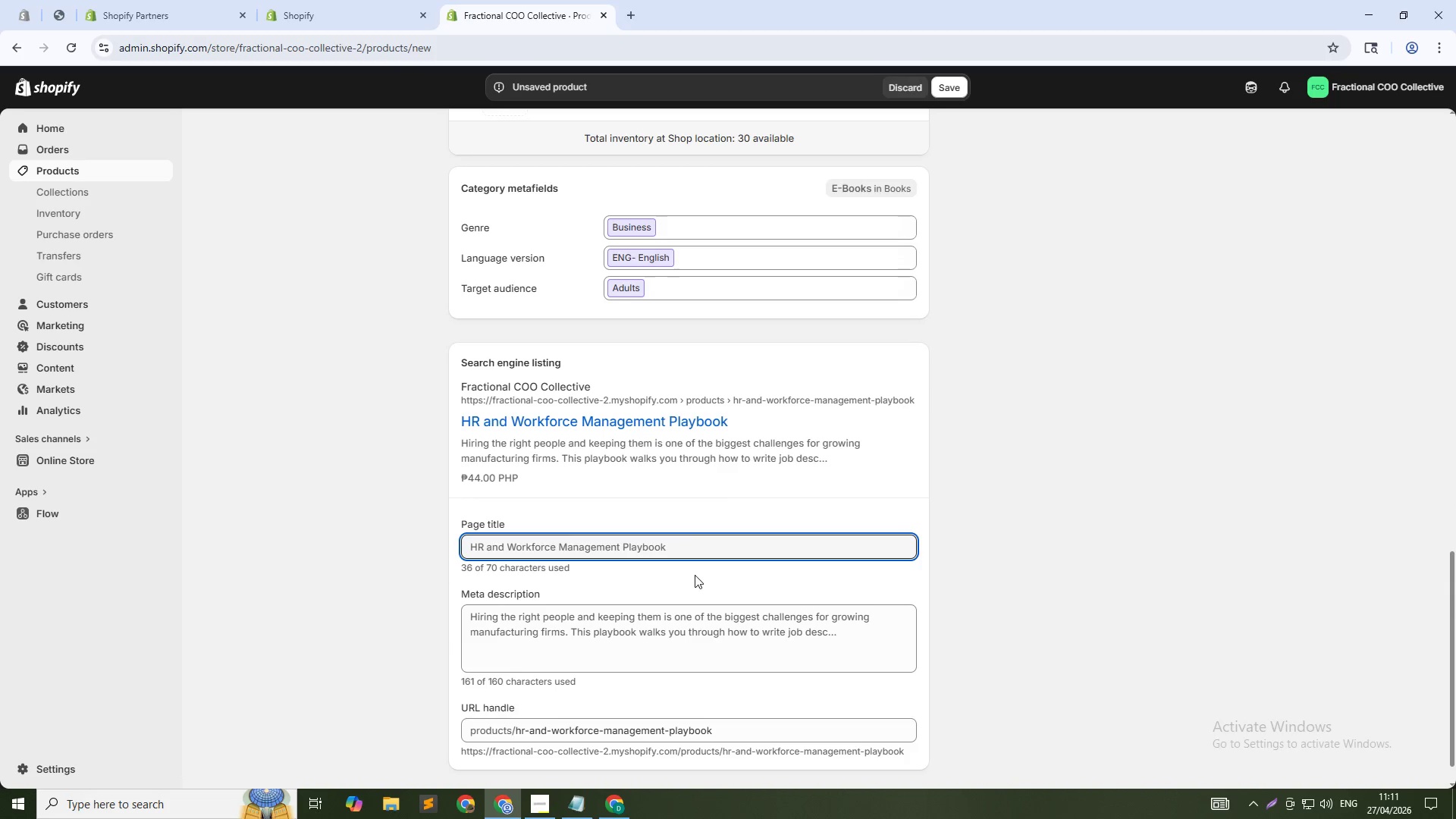 
left_click([695, 556])
 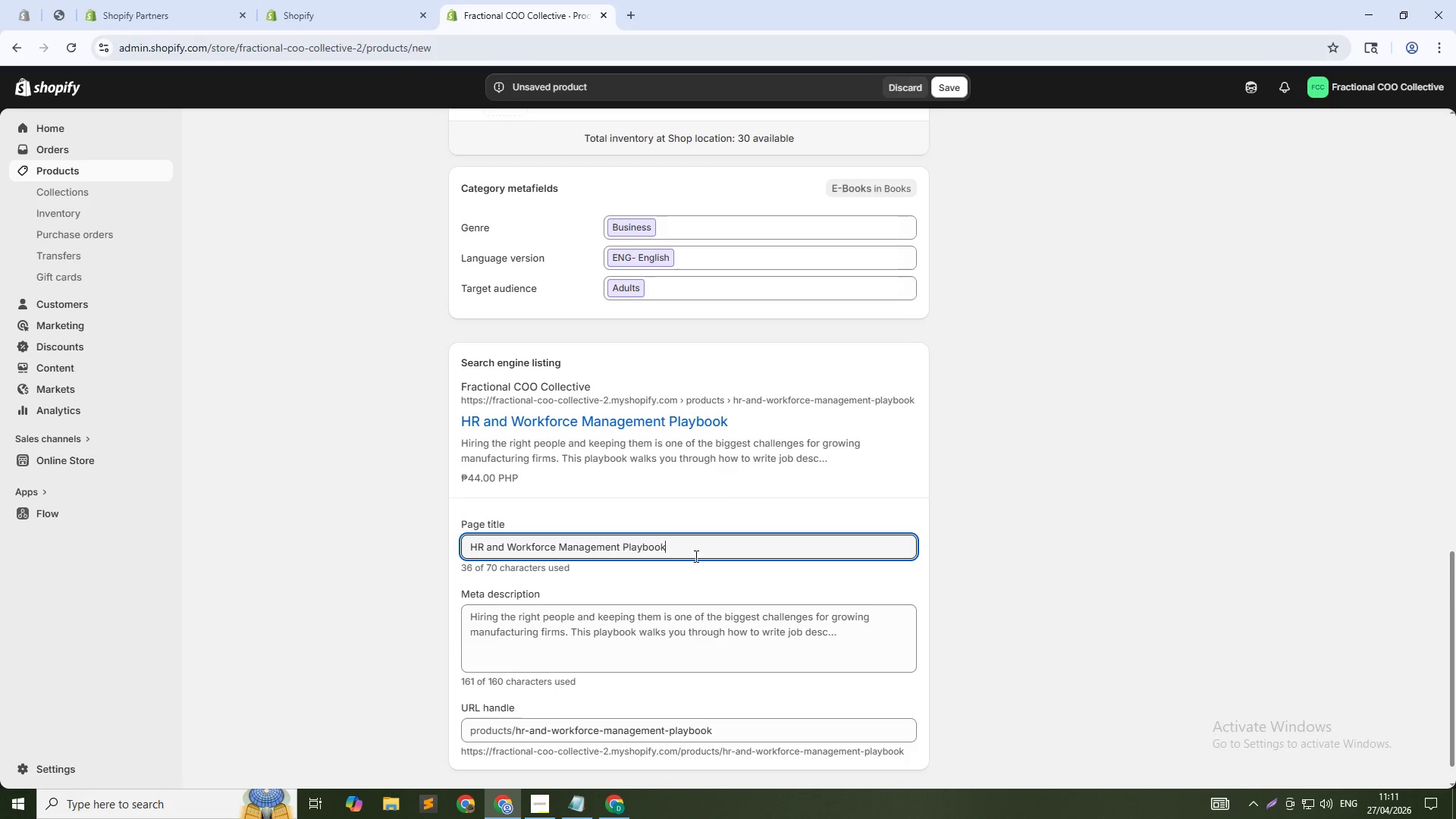 
type( for Manufacturing Teams)
 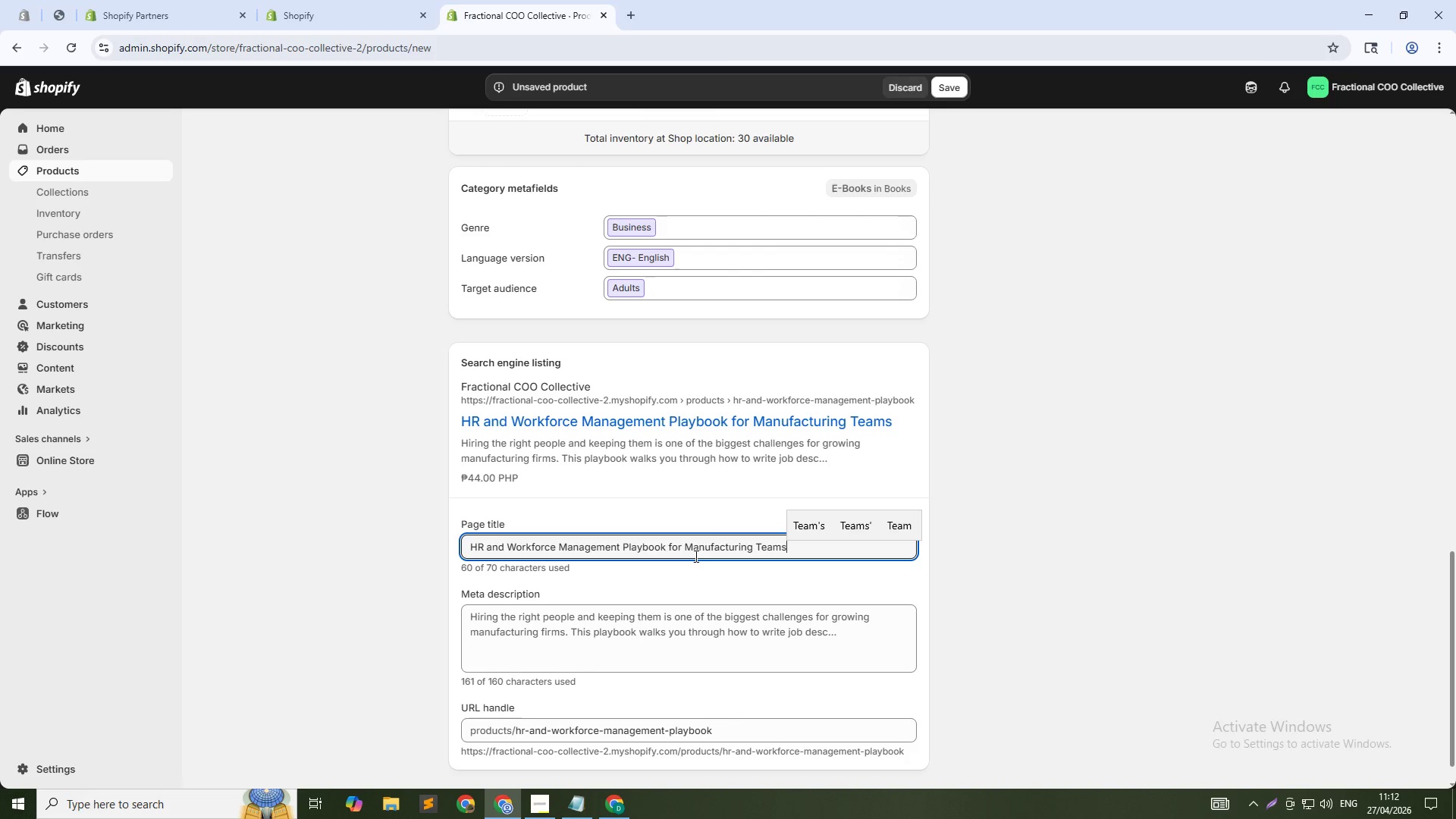 
left_click([652, 620])
 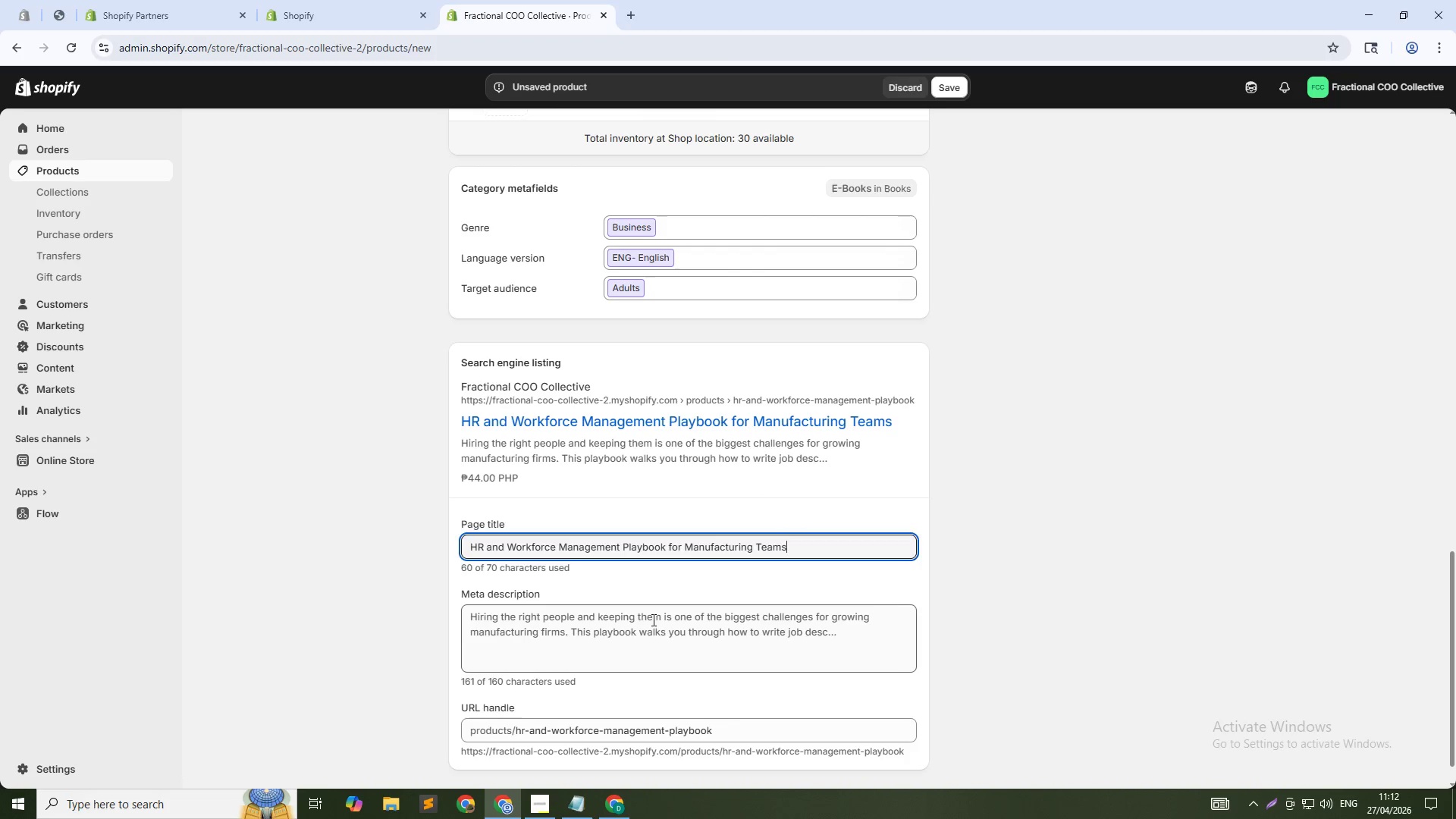 
key(Control+A)
 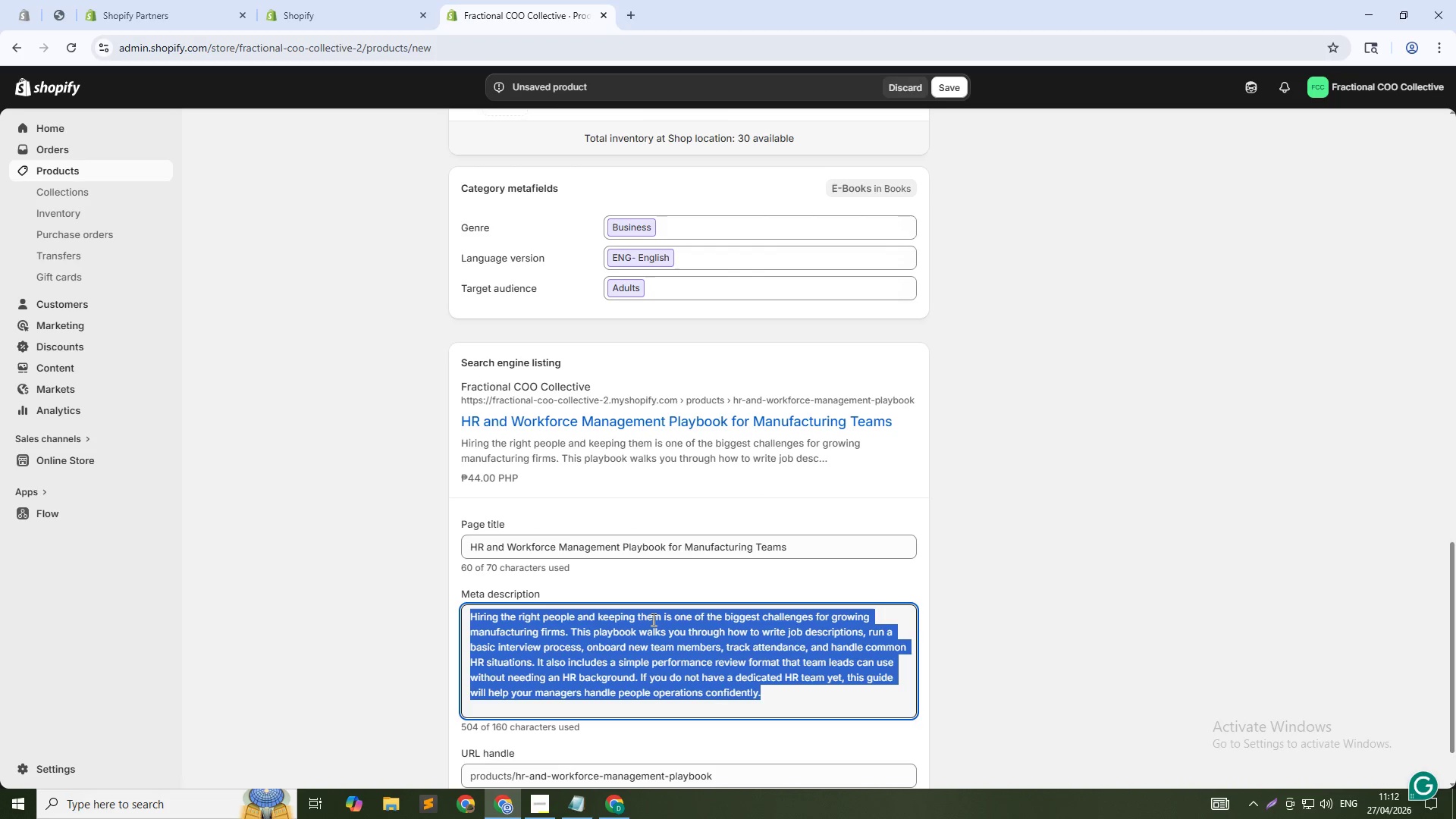 
type(Manage hiring )
key(Backspace)
type(, on)
 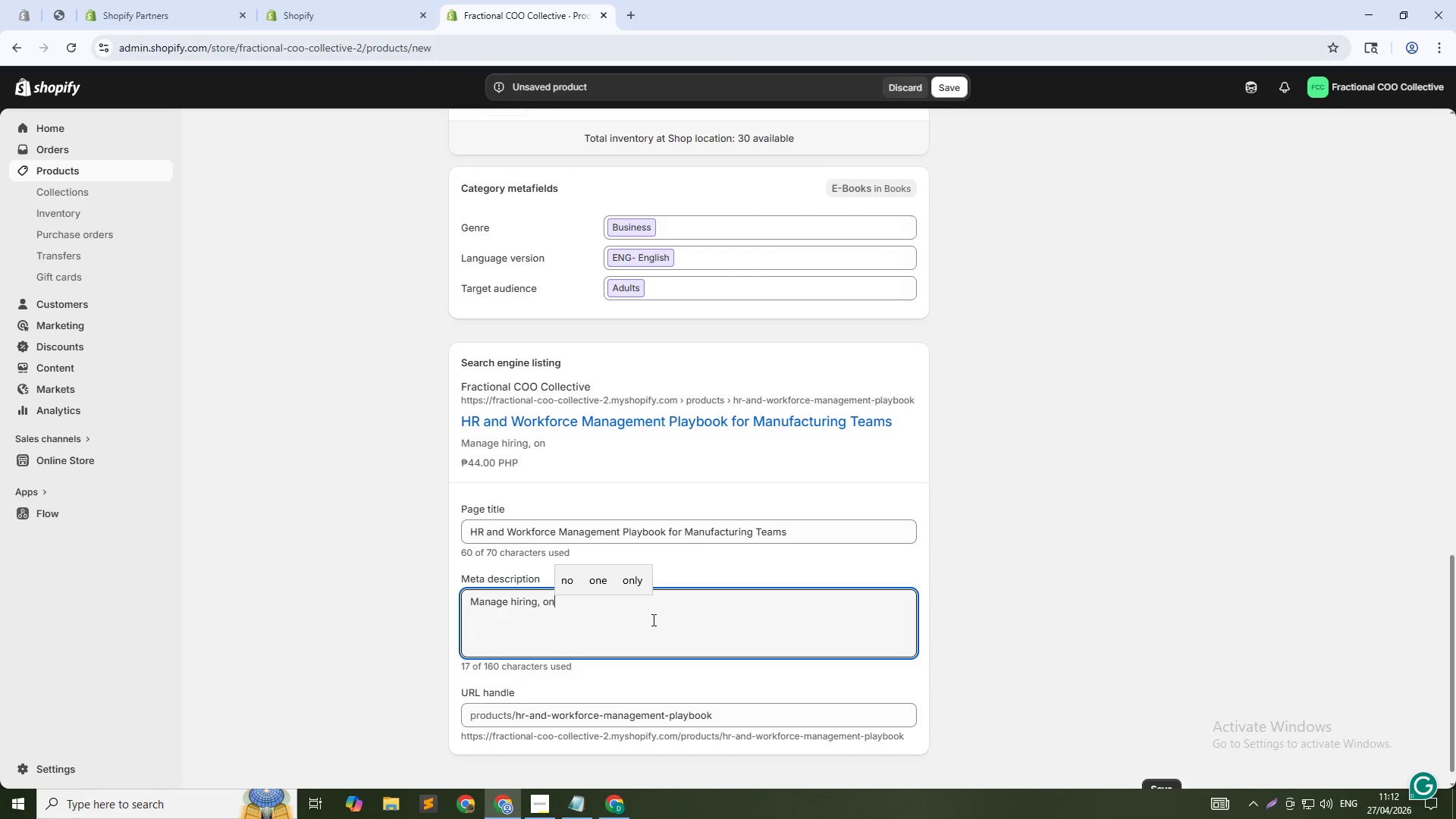 
wait(11.72)
 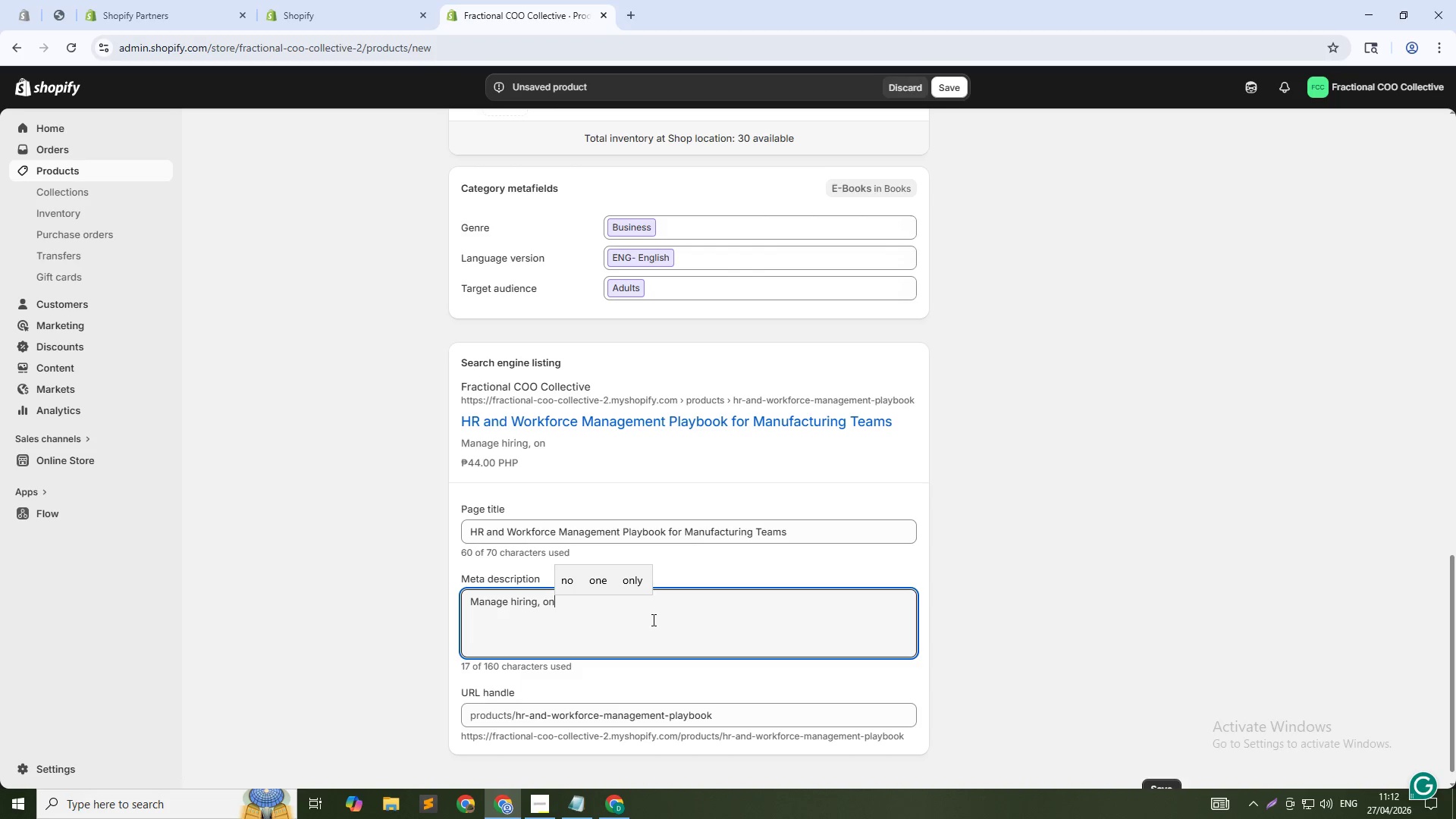 
type(boari)
key(Backspace)
type(diin)
key(Backspace)
key(Backspace)
type(ng)
 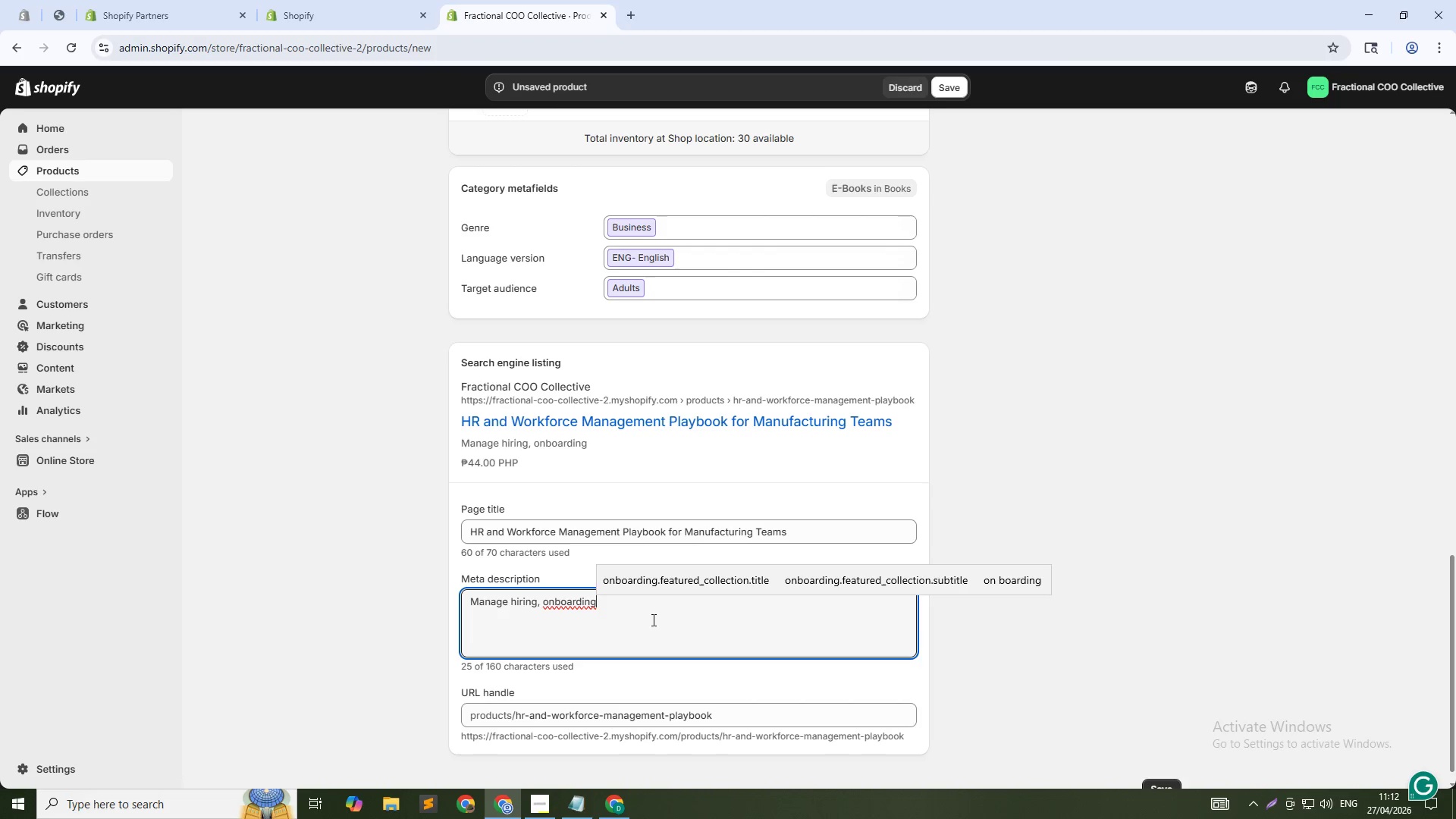 
type( for )
 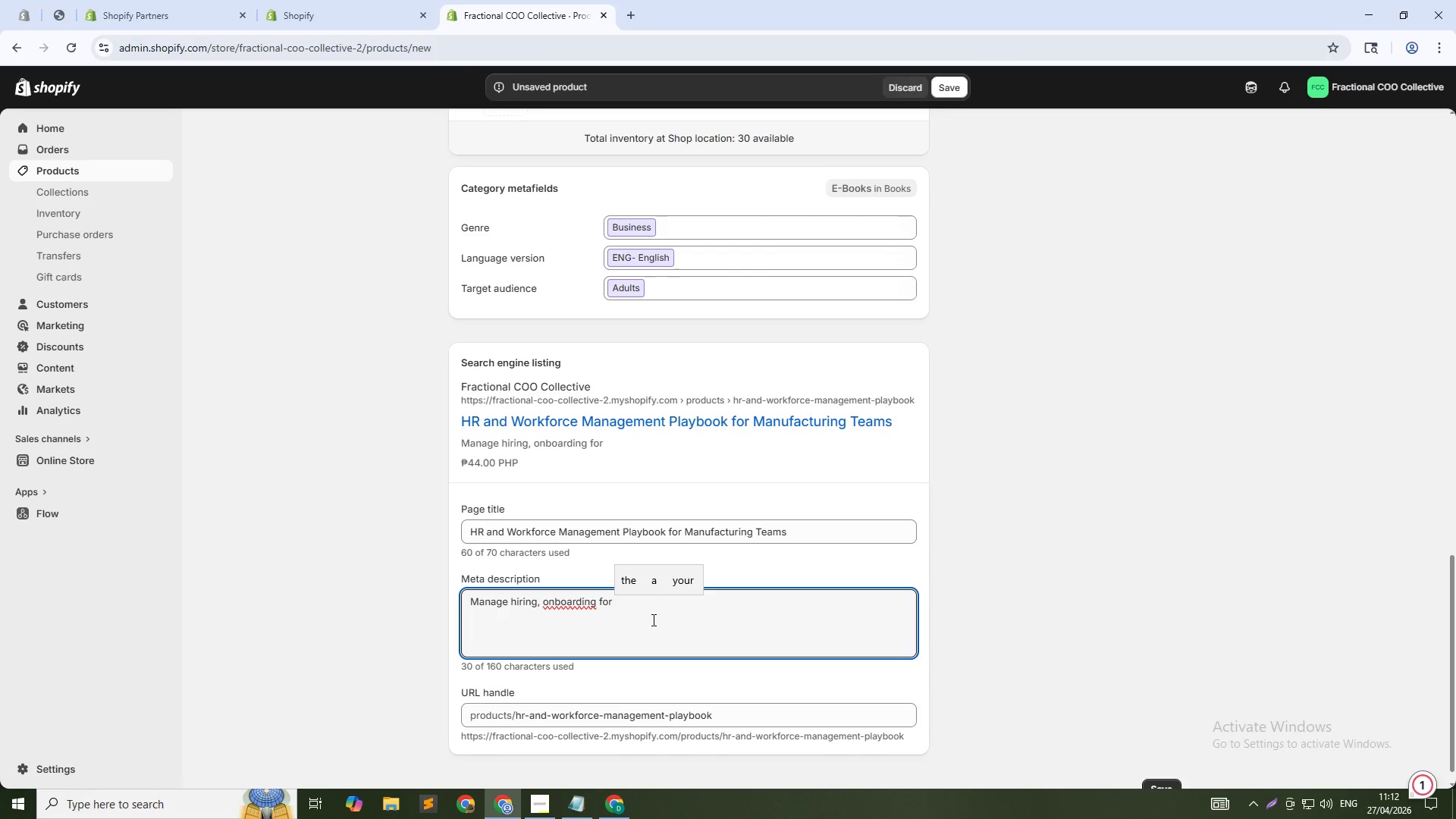 
wait(11.27)
 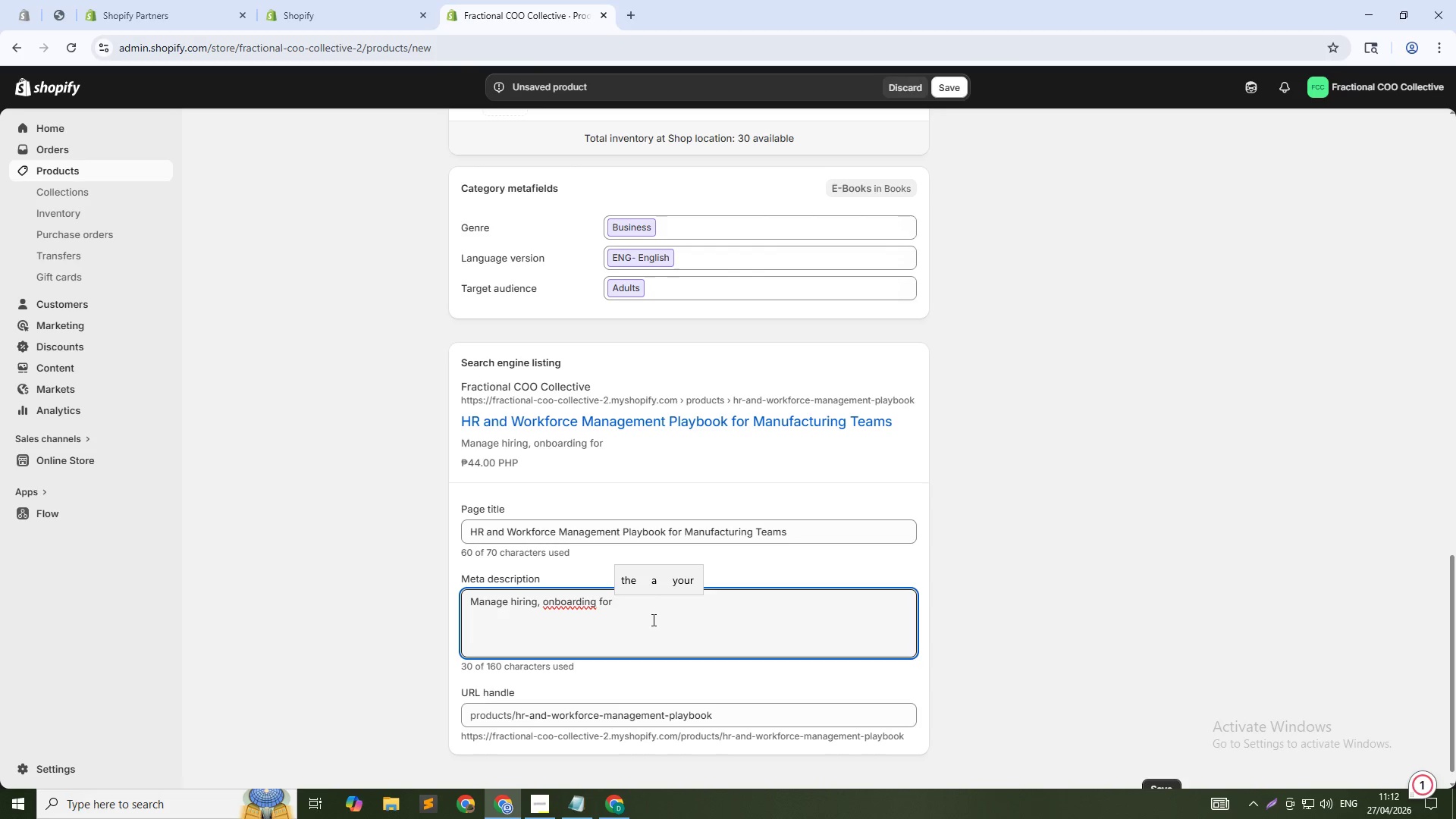 
key(Backspace)
key(Backspace)
key(Backspace)
key(Backspace)
key(Backspace)
type(, and daily HR taks)
key(Backspace)
key(Backspace)
key(Backspace)
type(asks with this simple workforce playbook. Built)
 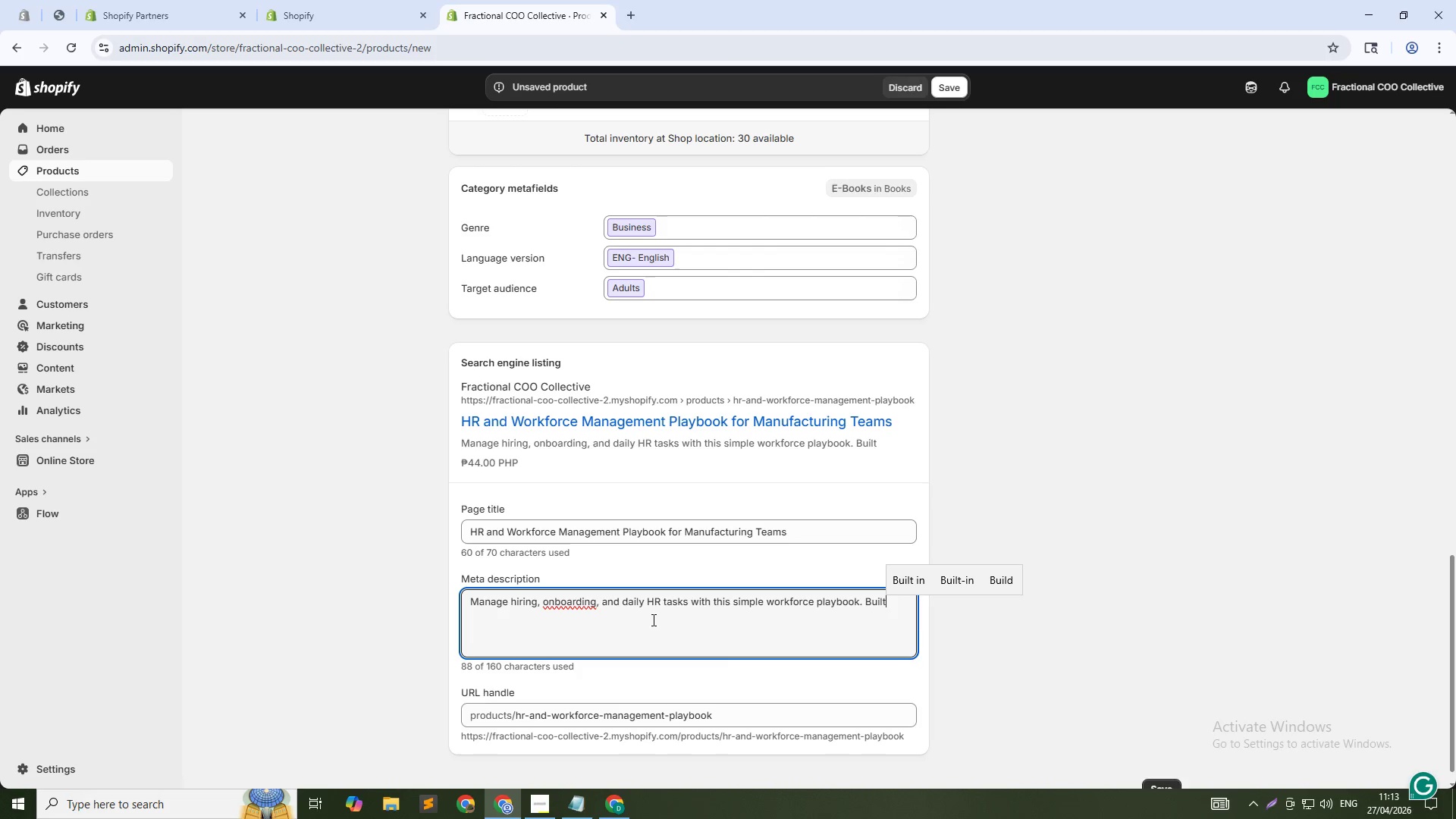 
wait(21.83)
 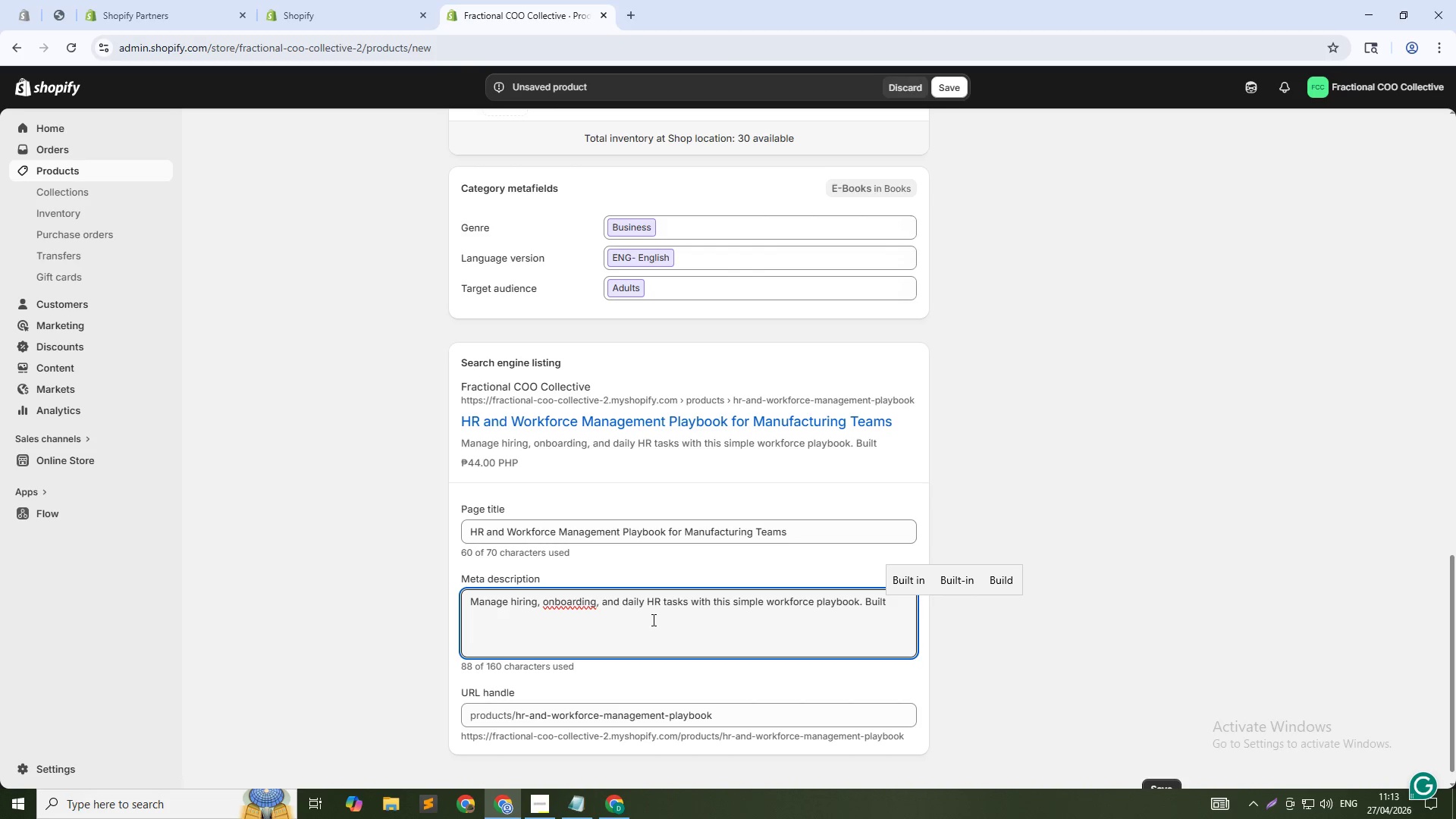 
type( for manufacturing firms without a full HR departman)
key(Backspace)
key(Backspace)
type(ent.)
 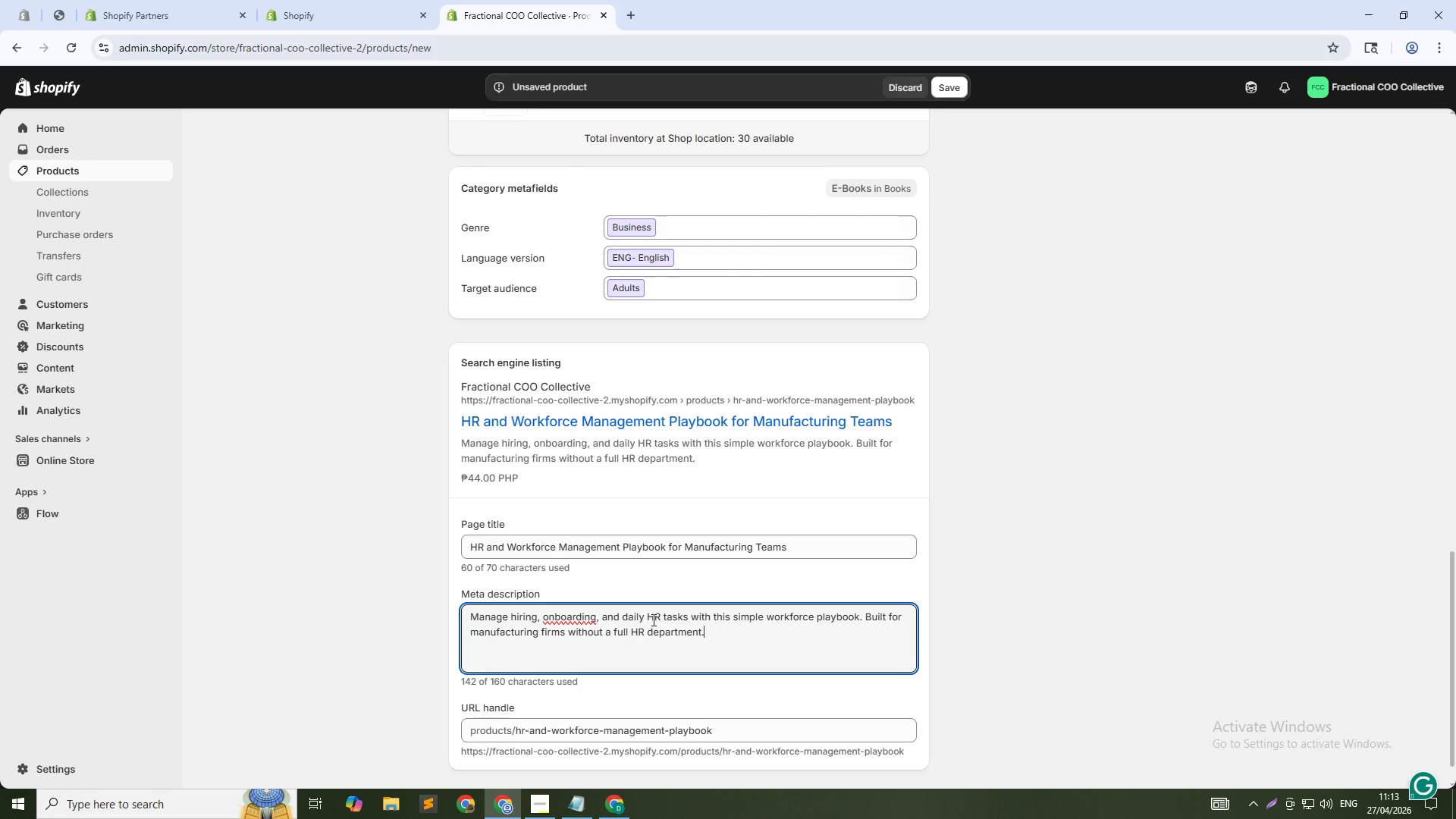 
wait(8.72)
 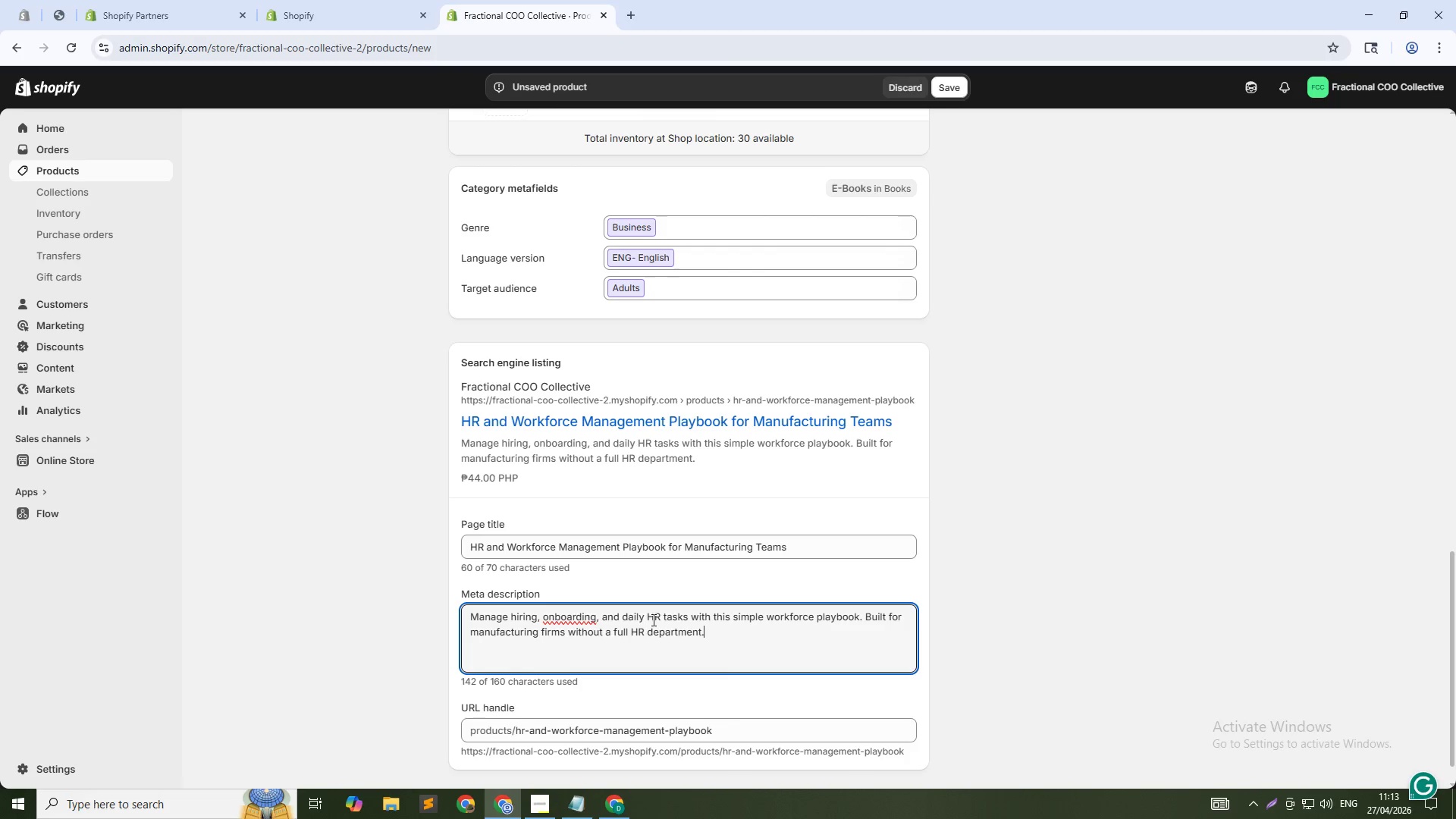 
scroll: coordinate [981, 583], scroll_direction: up, amount: 15.0
 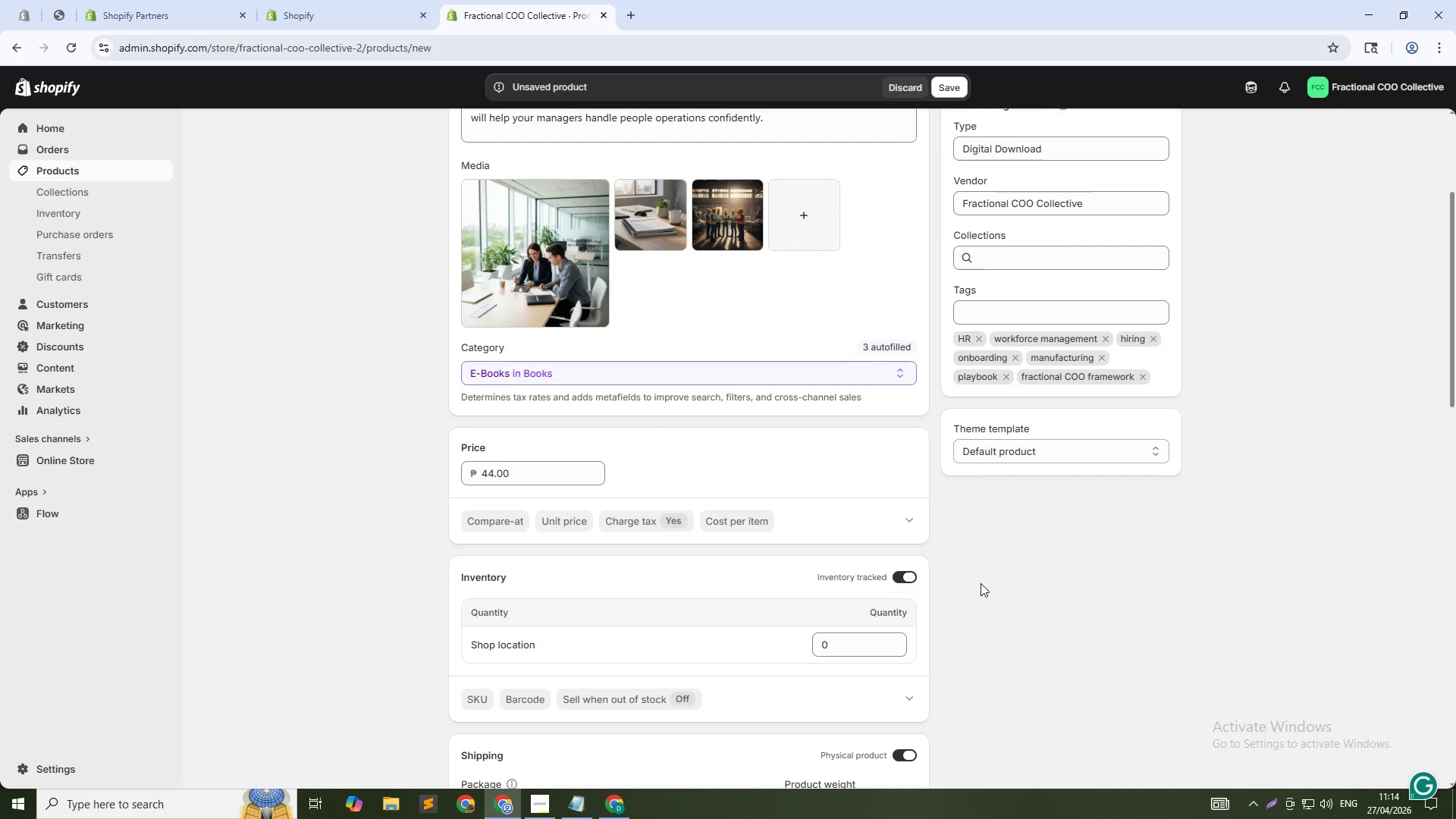 
wait(17.58)
 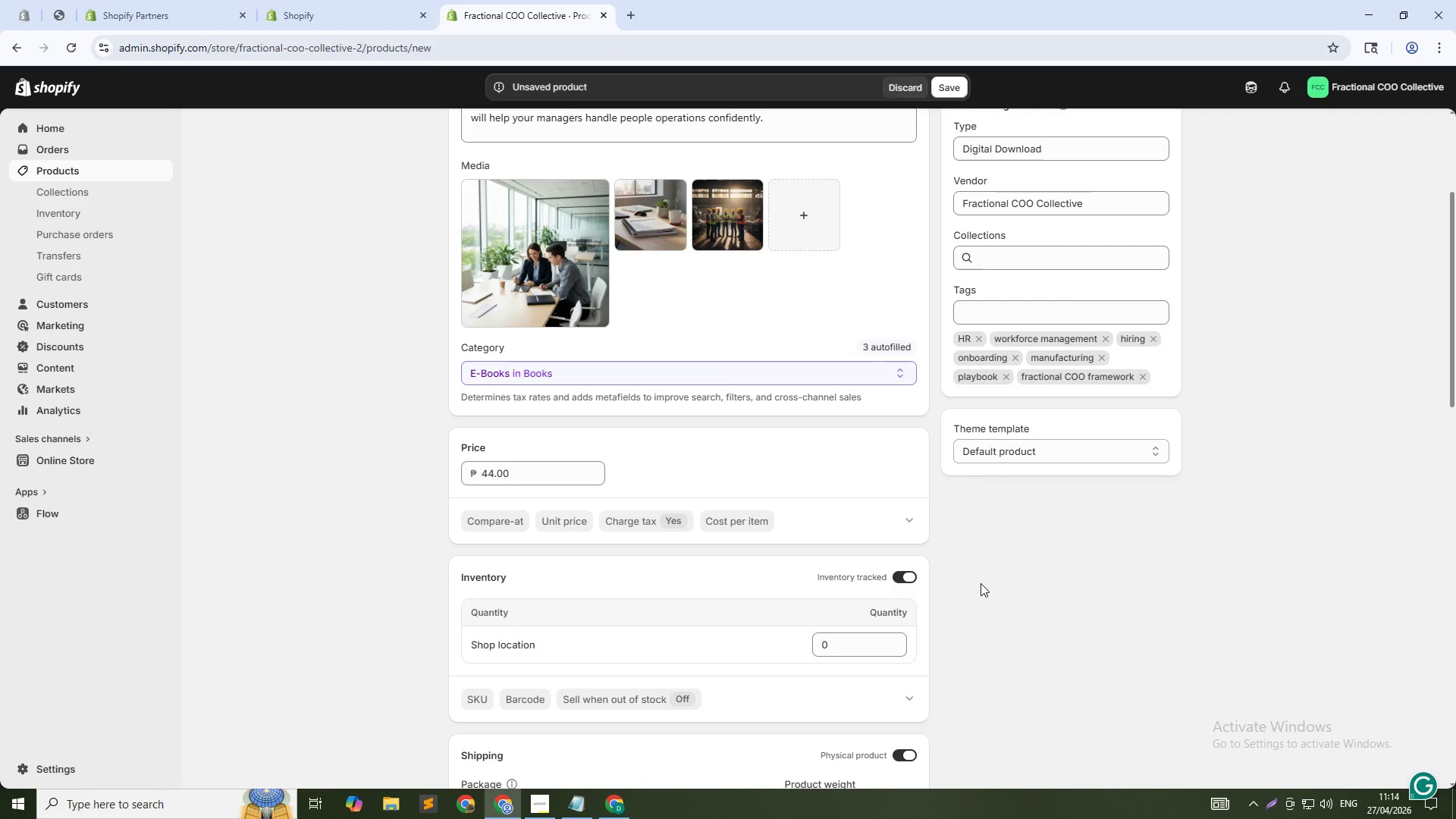 
scroll: coordinate [854, 604], scroll_direction: down, amount: 17.0
 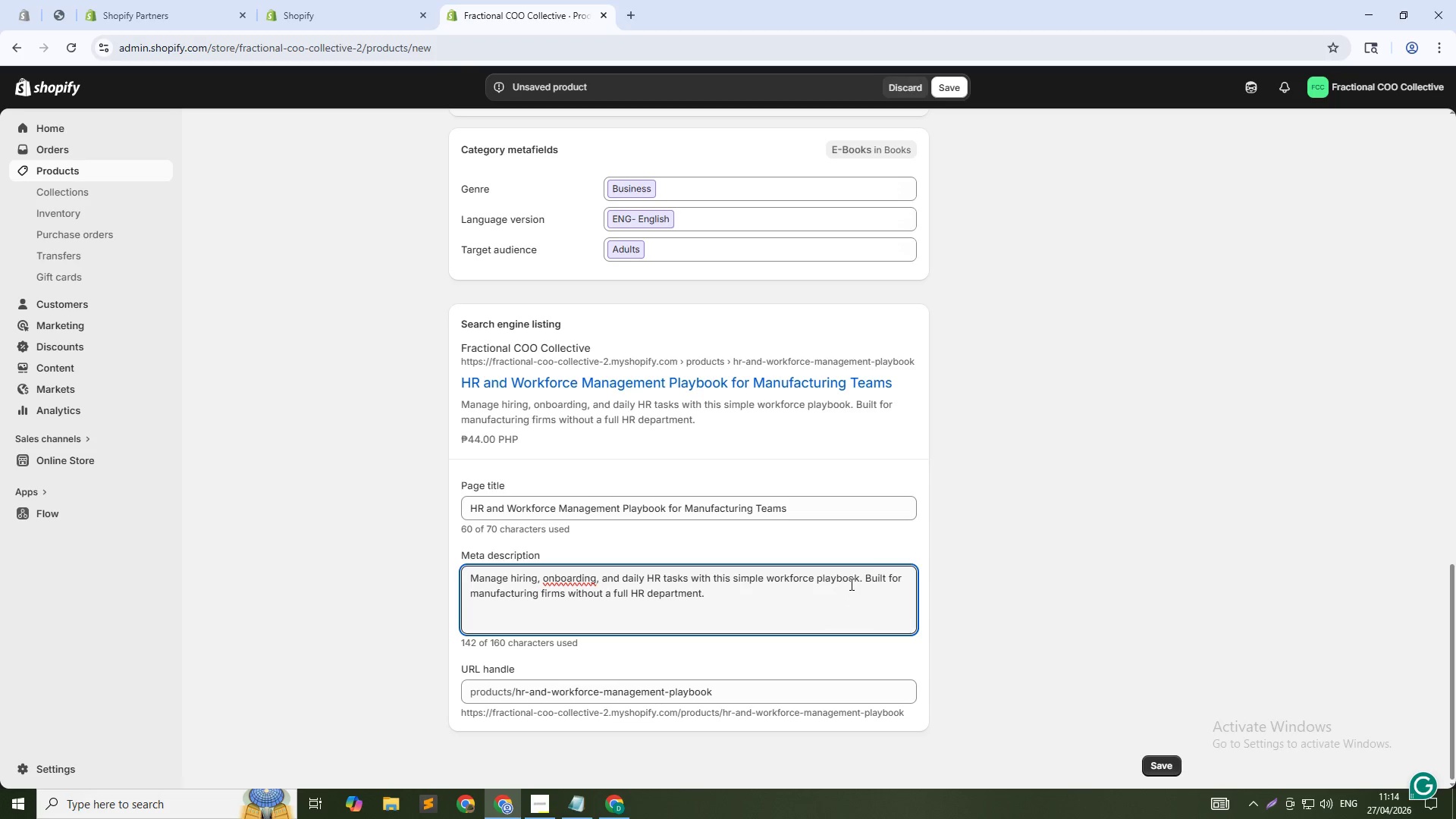 
scroll: coordinate [921, 434], scroll_direction: up, amount: 19.0
 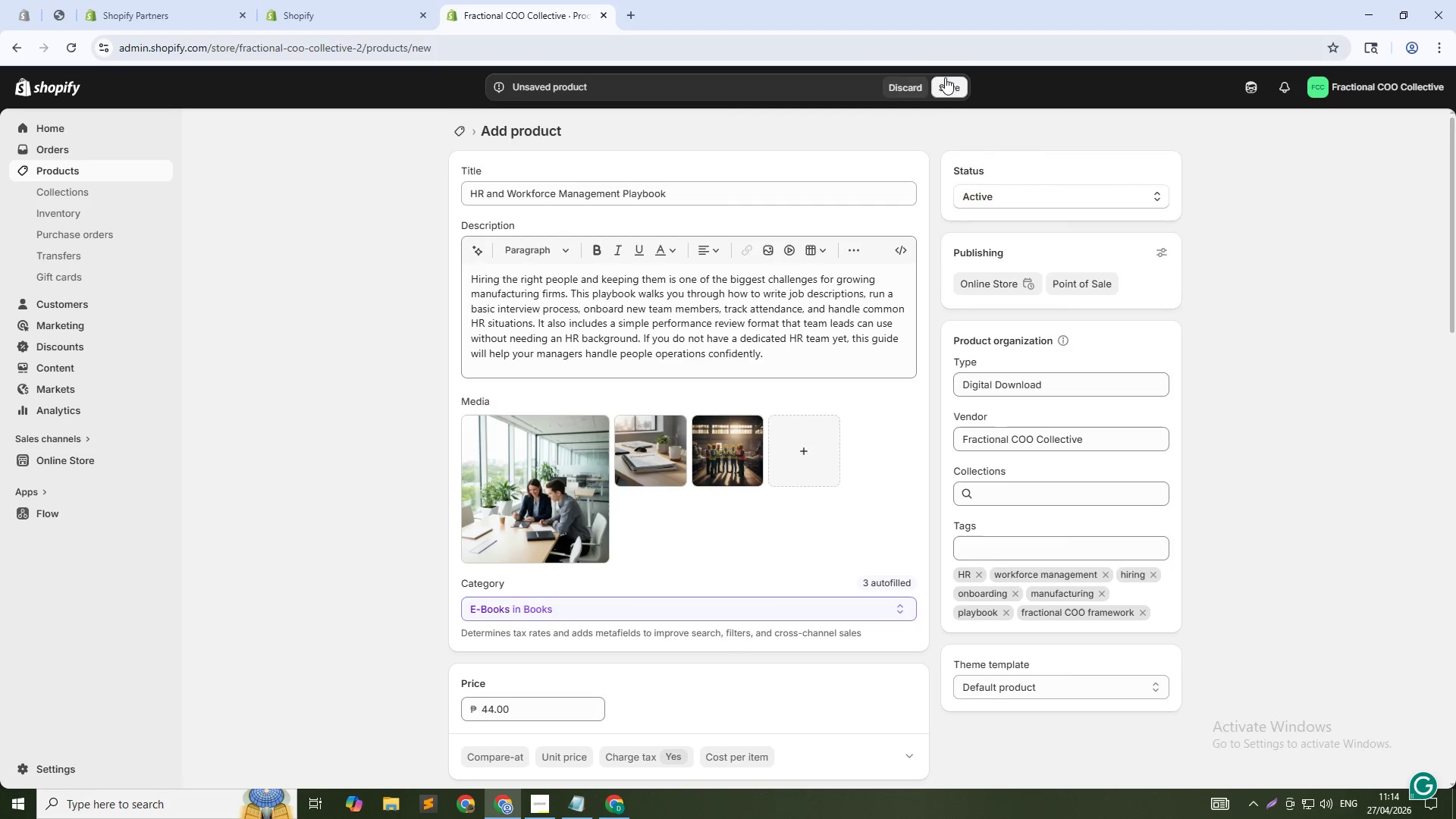 
left_click([946, 80])
 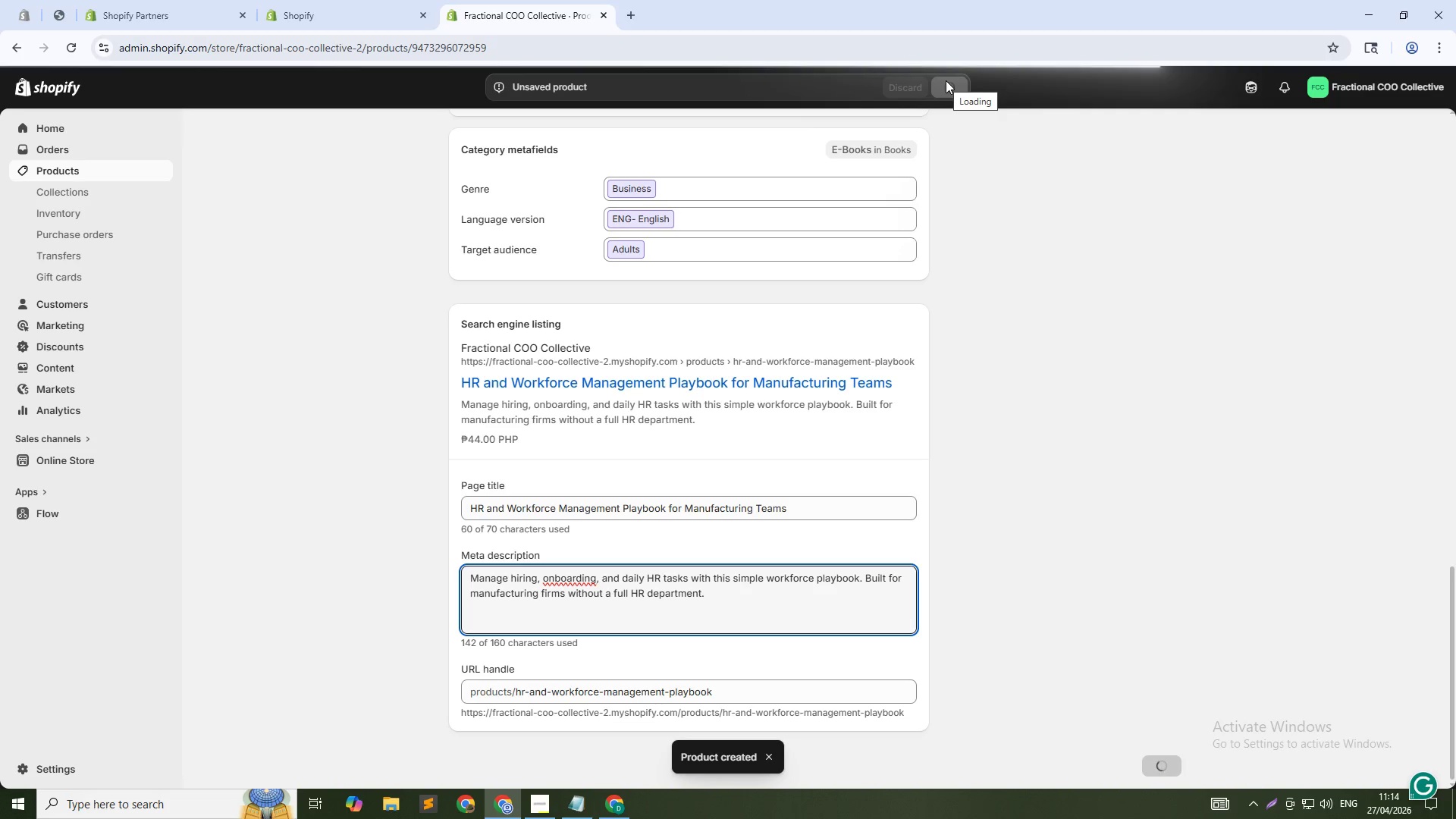 
wait(14.0)
 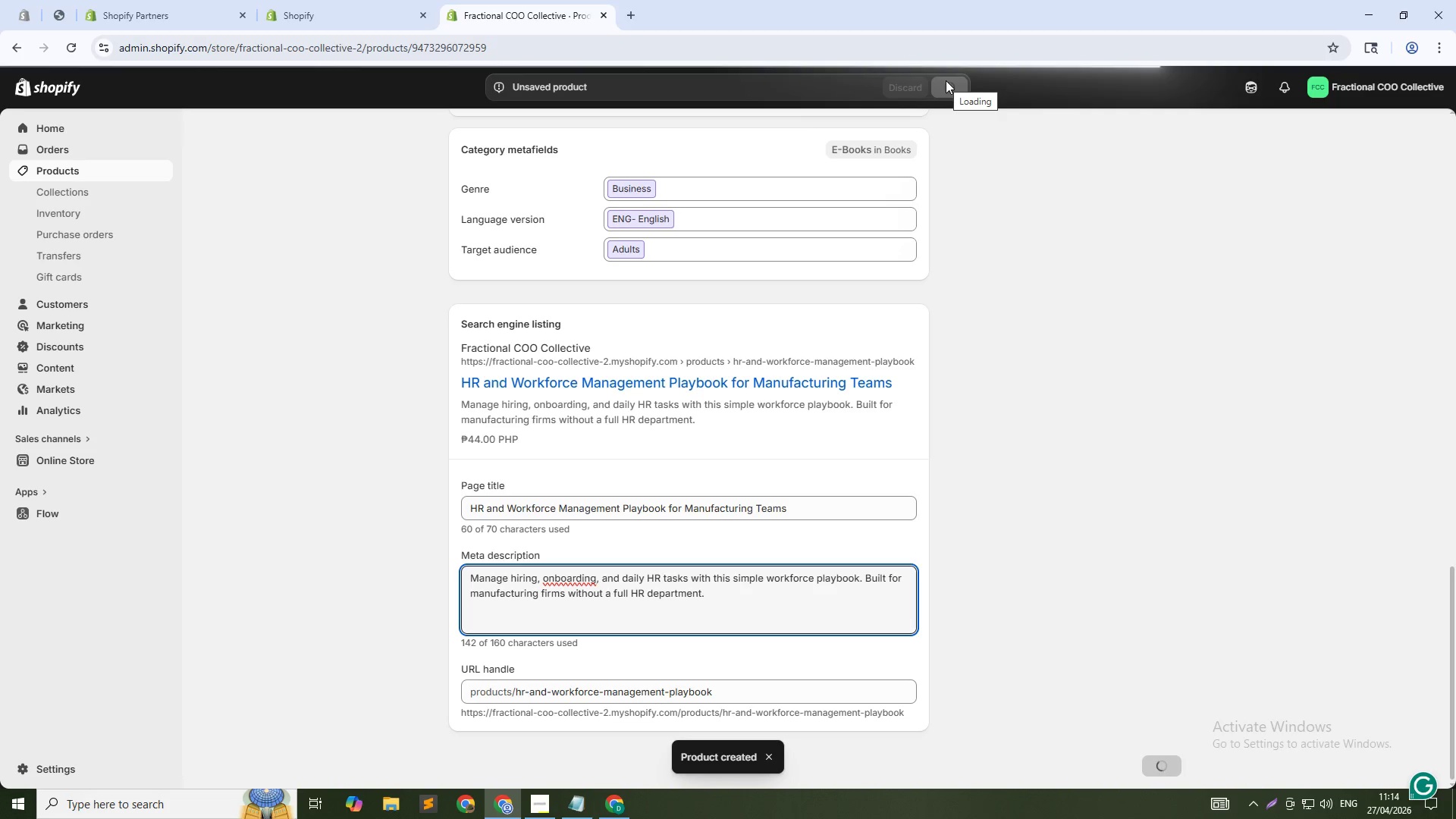 
key(Alt+AltLeft)
 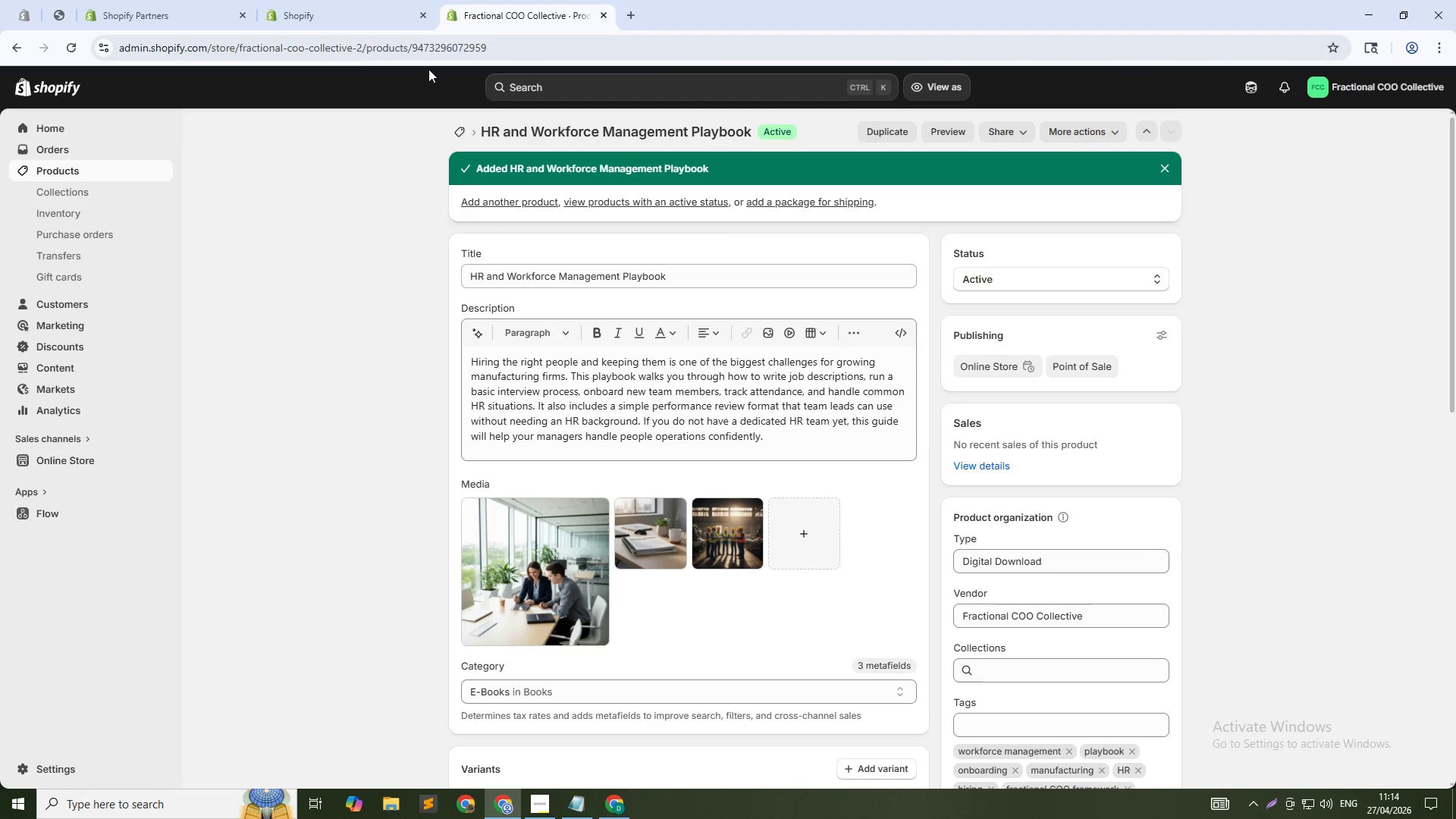 
key(Alt+Tab)